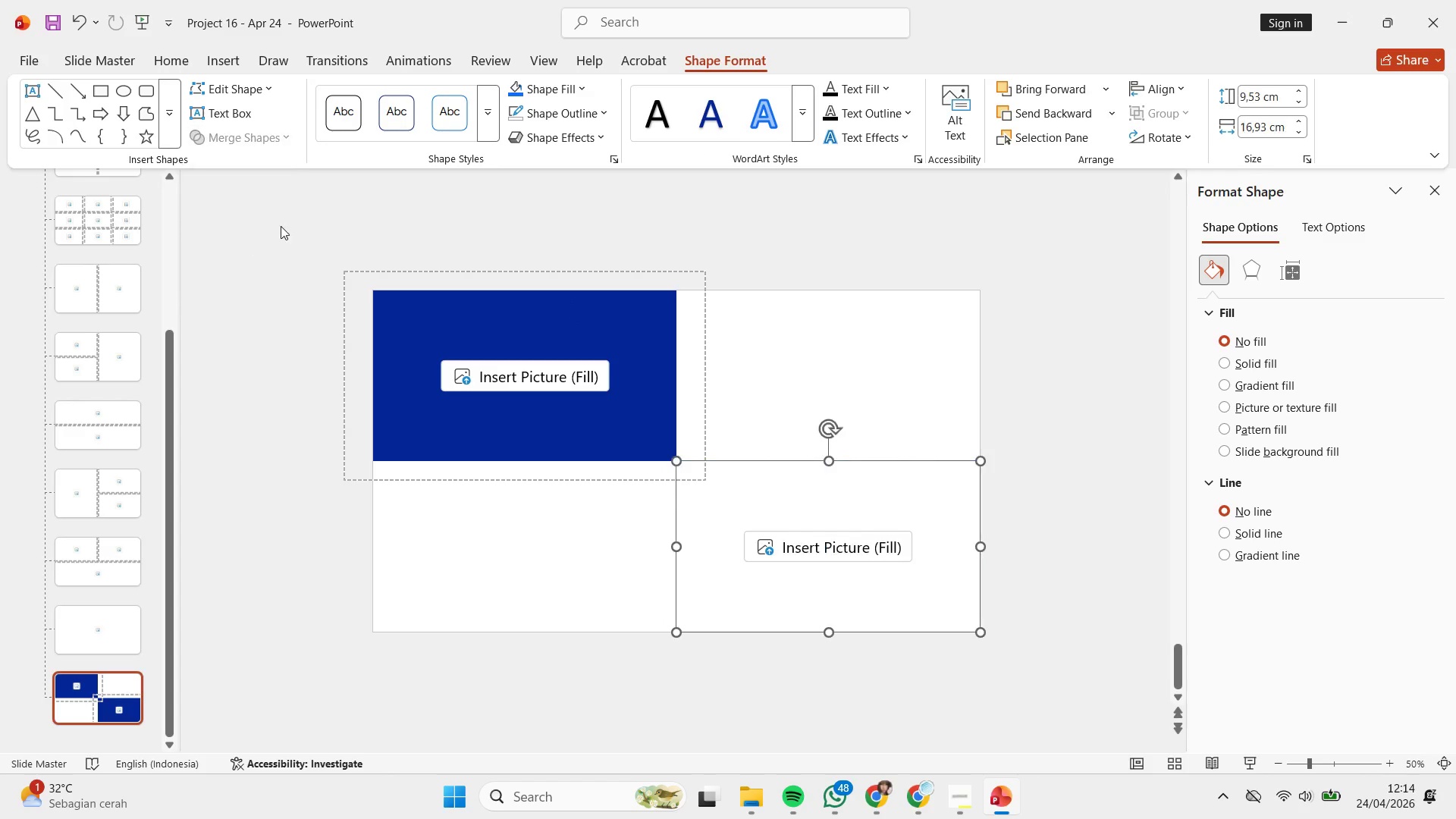 
left_click_drag(start_coordinate=[281, 226], to_coordinate=[868, 561])
 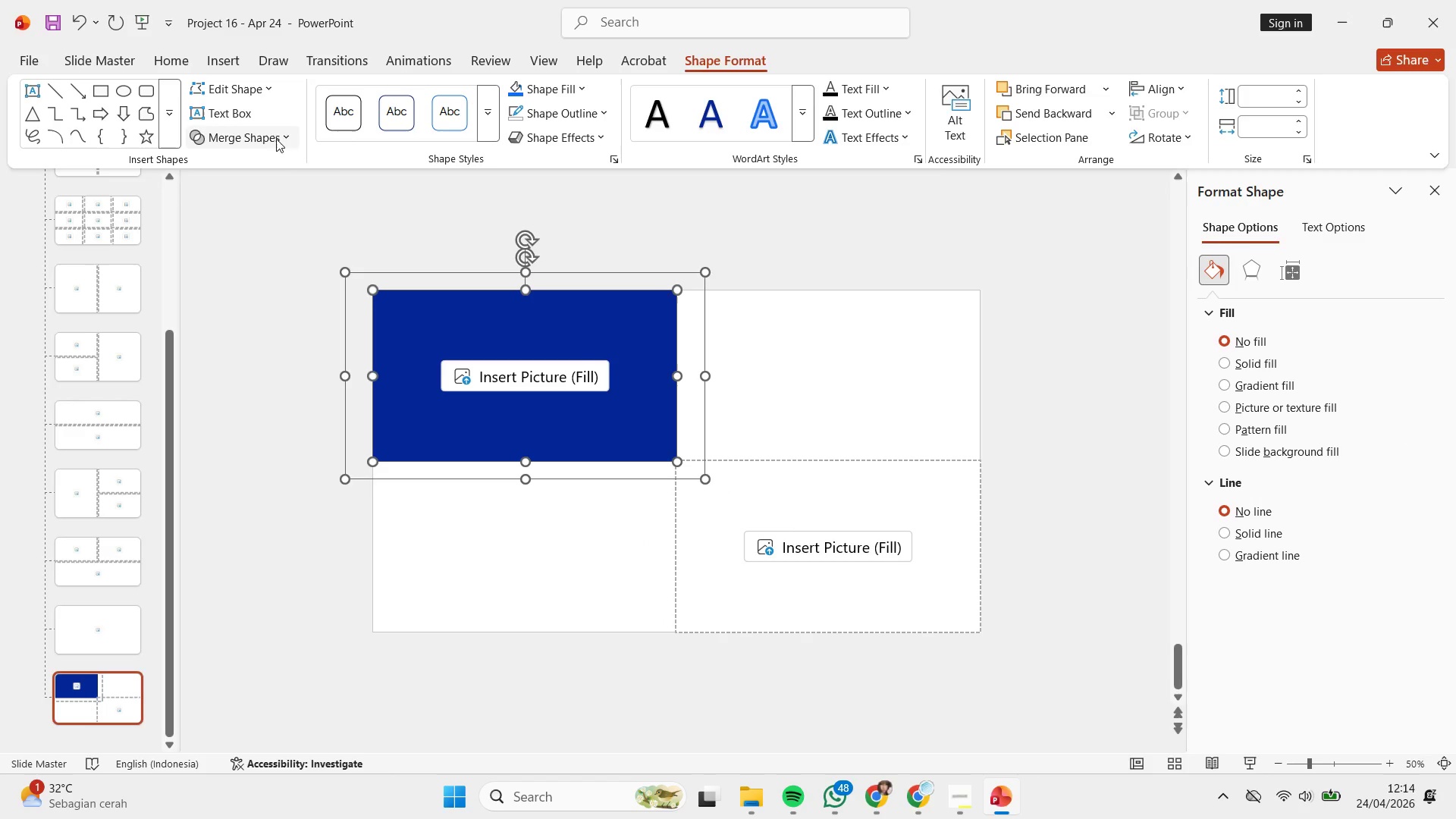 
left_click([276, 139])
 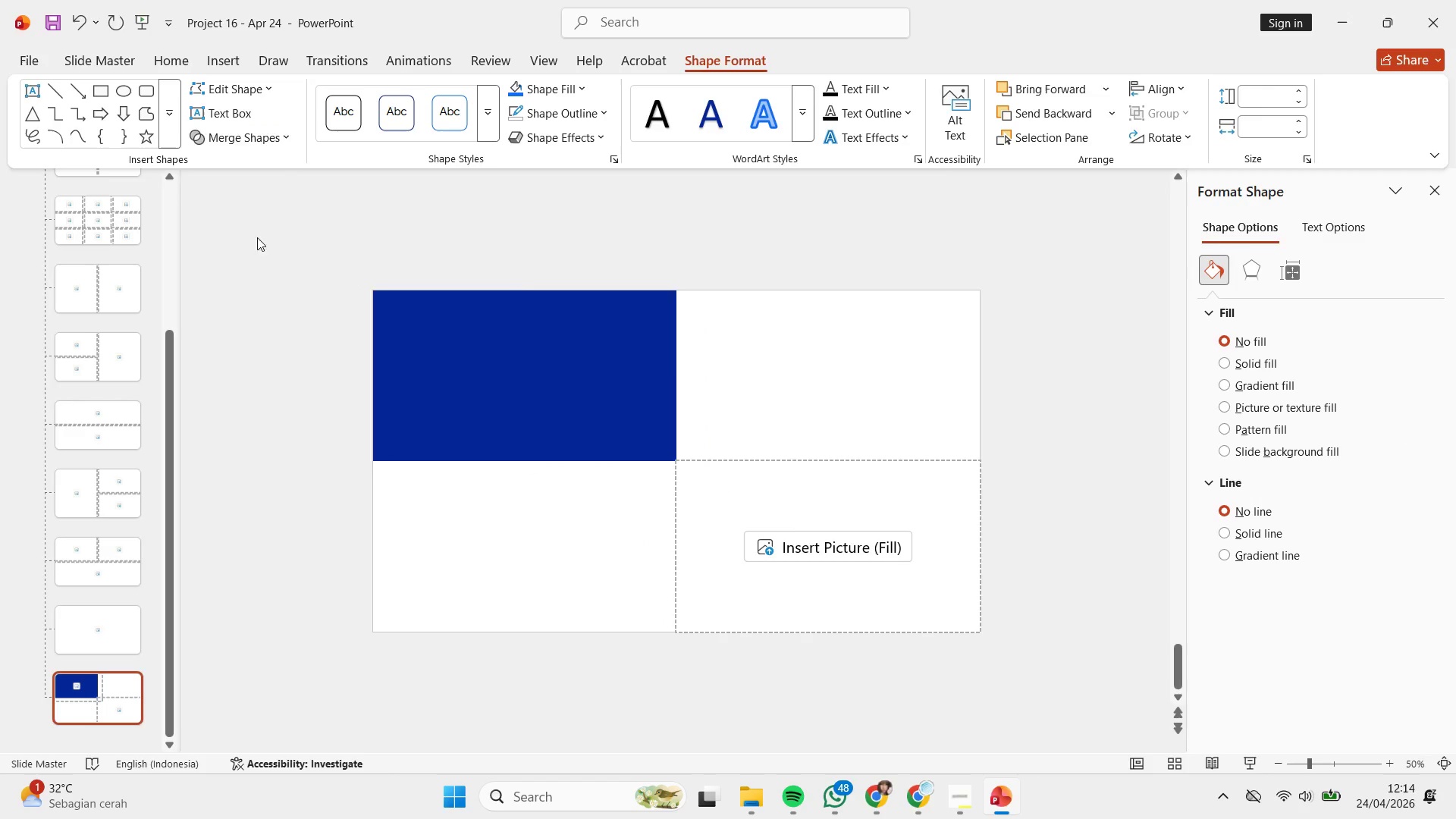 
double_click([589, 242])
 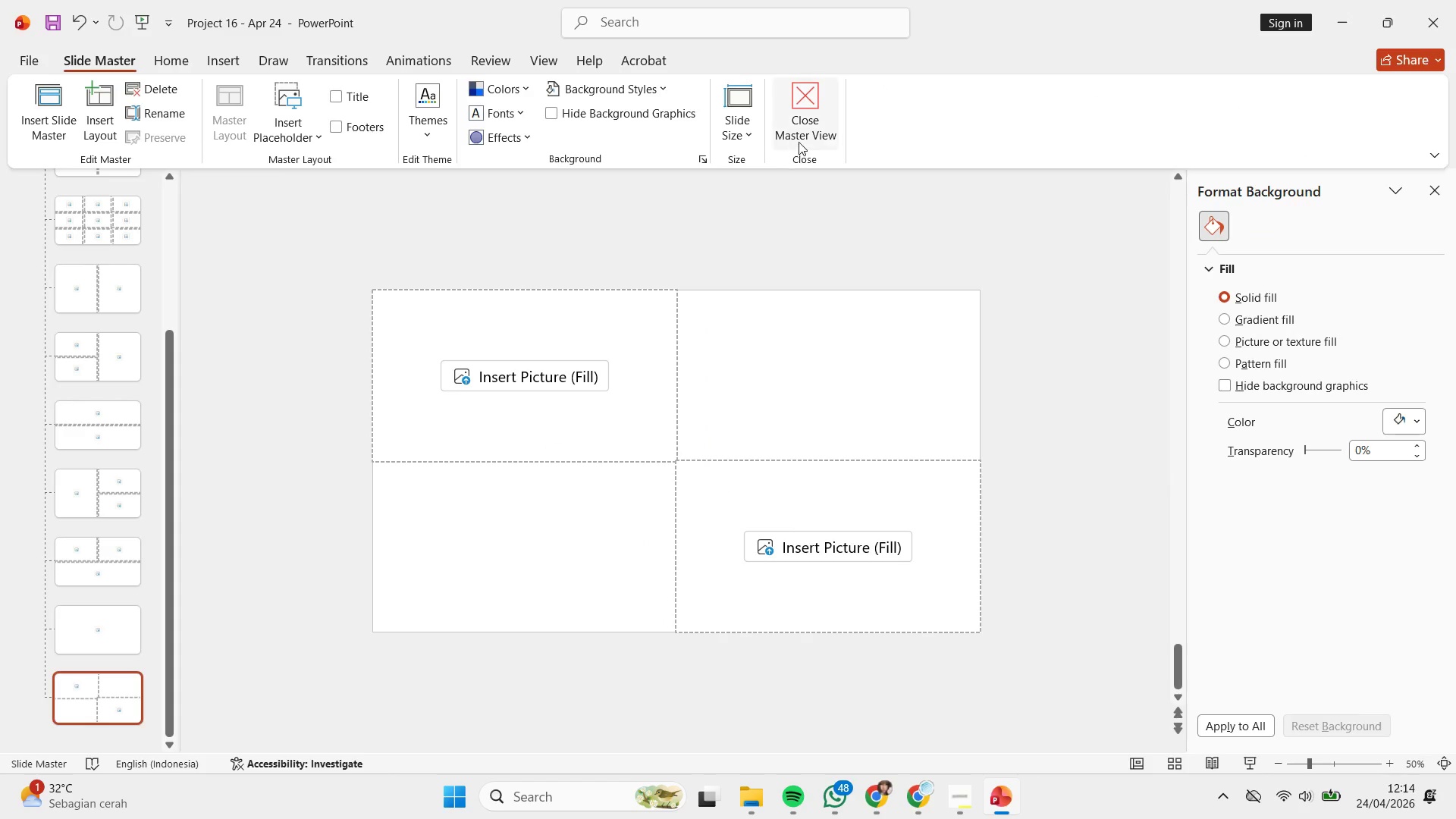 
left_click([799, 141])
 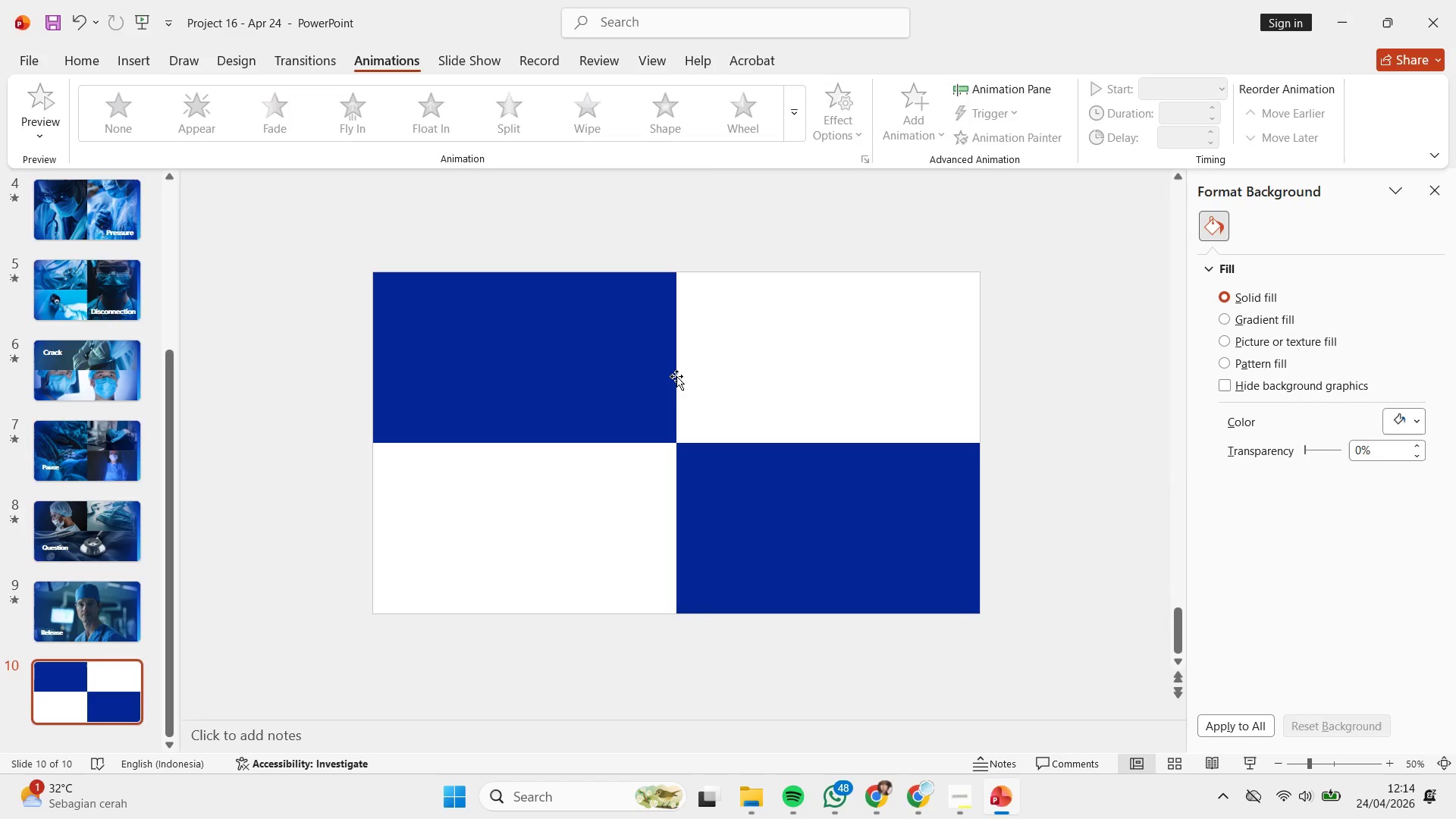 
double_click([598, 397])
 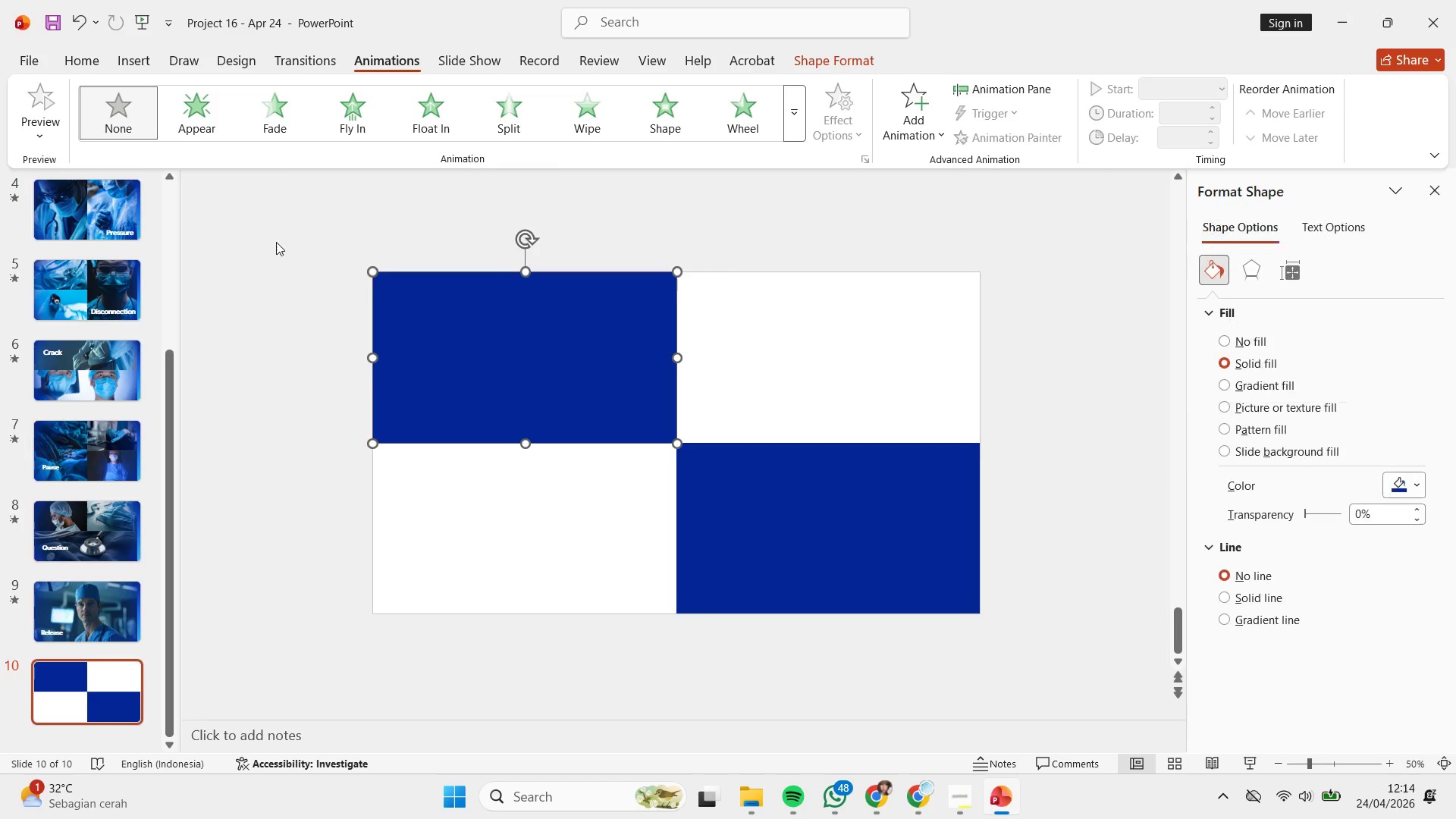 
triple_click([276, 242])
 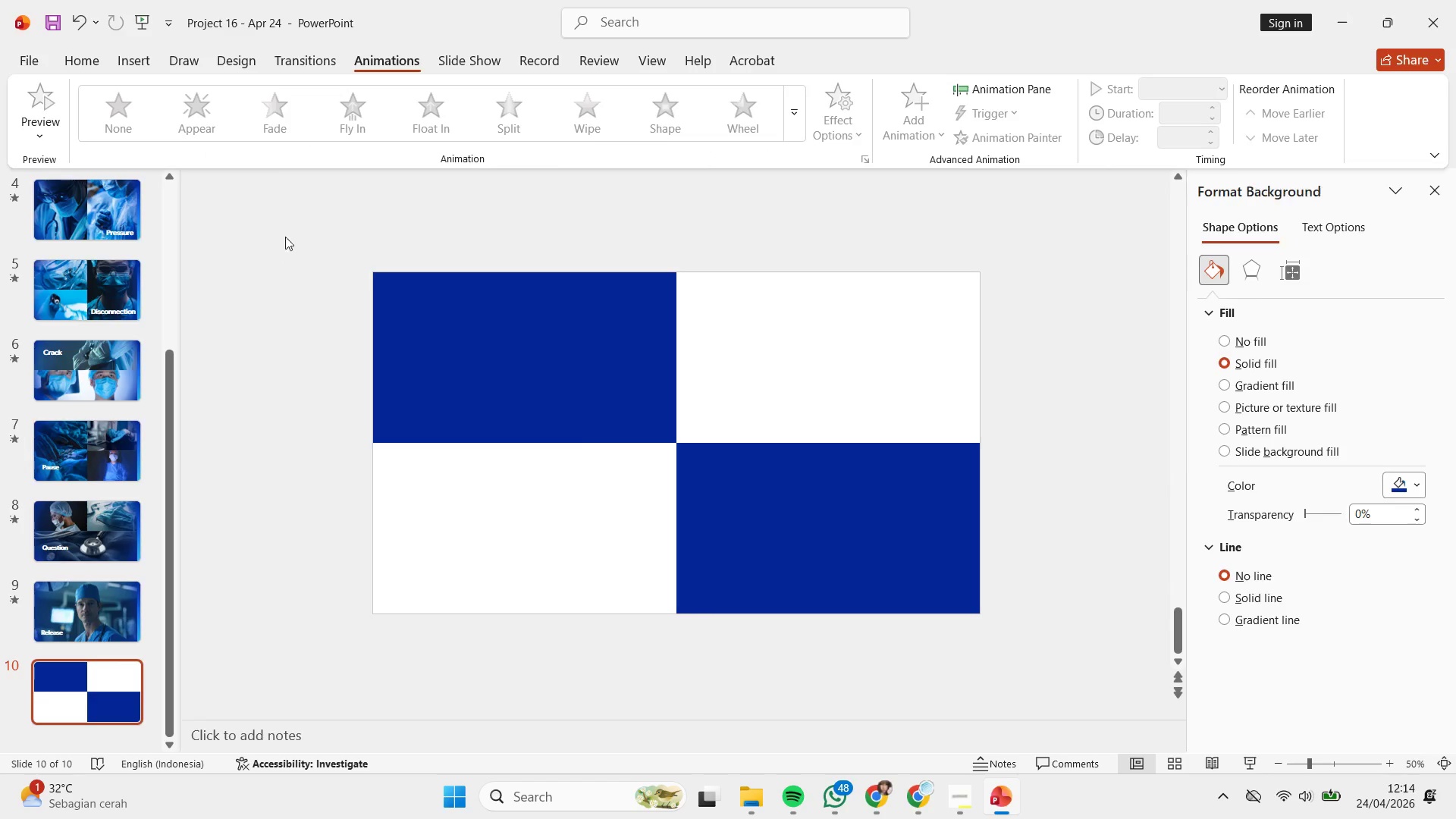 
left_click_drag(start_coordinate=[263, 218], to_coordinate=[1177, 768])
 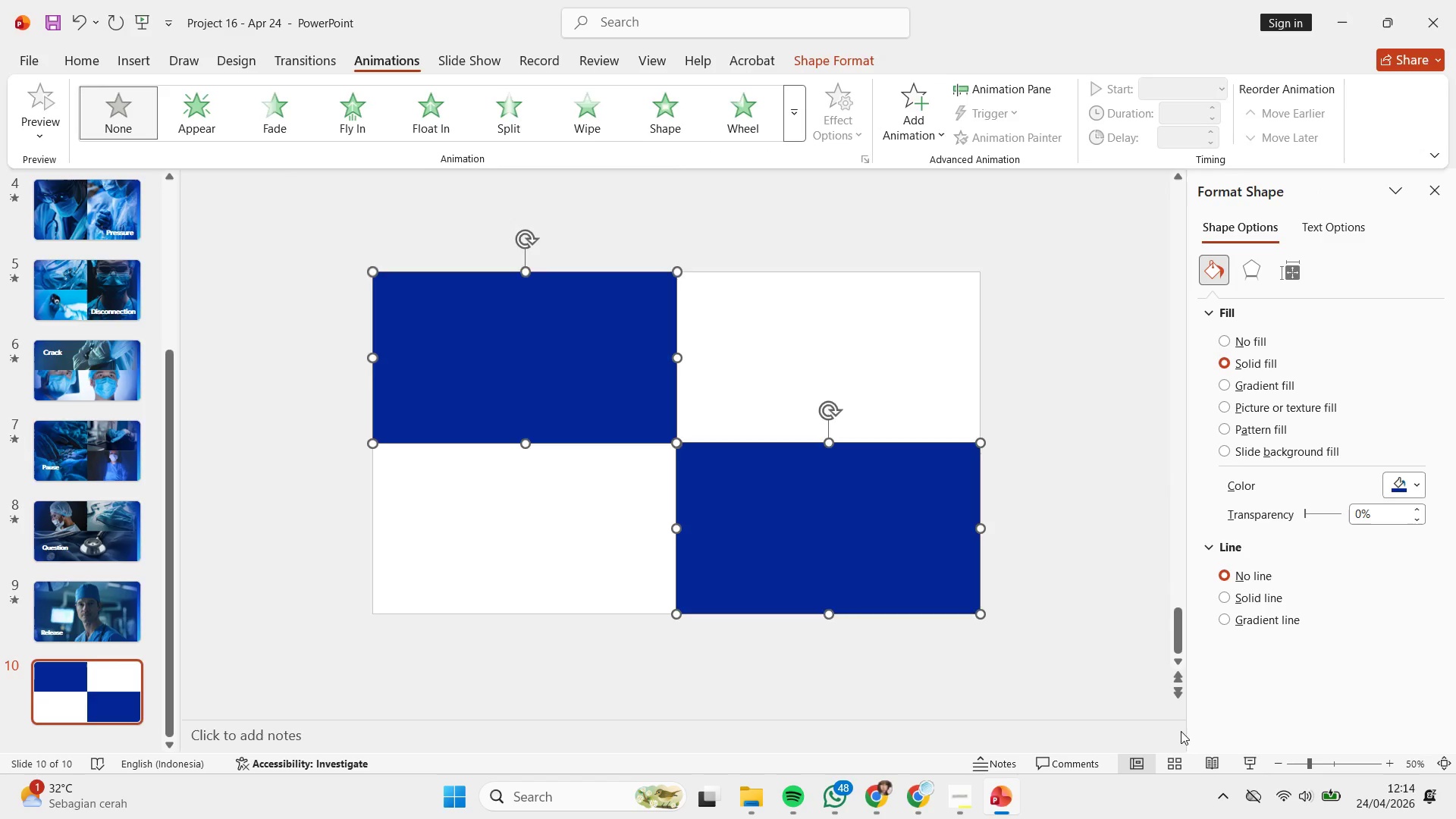 
key(Backspace)
 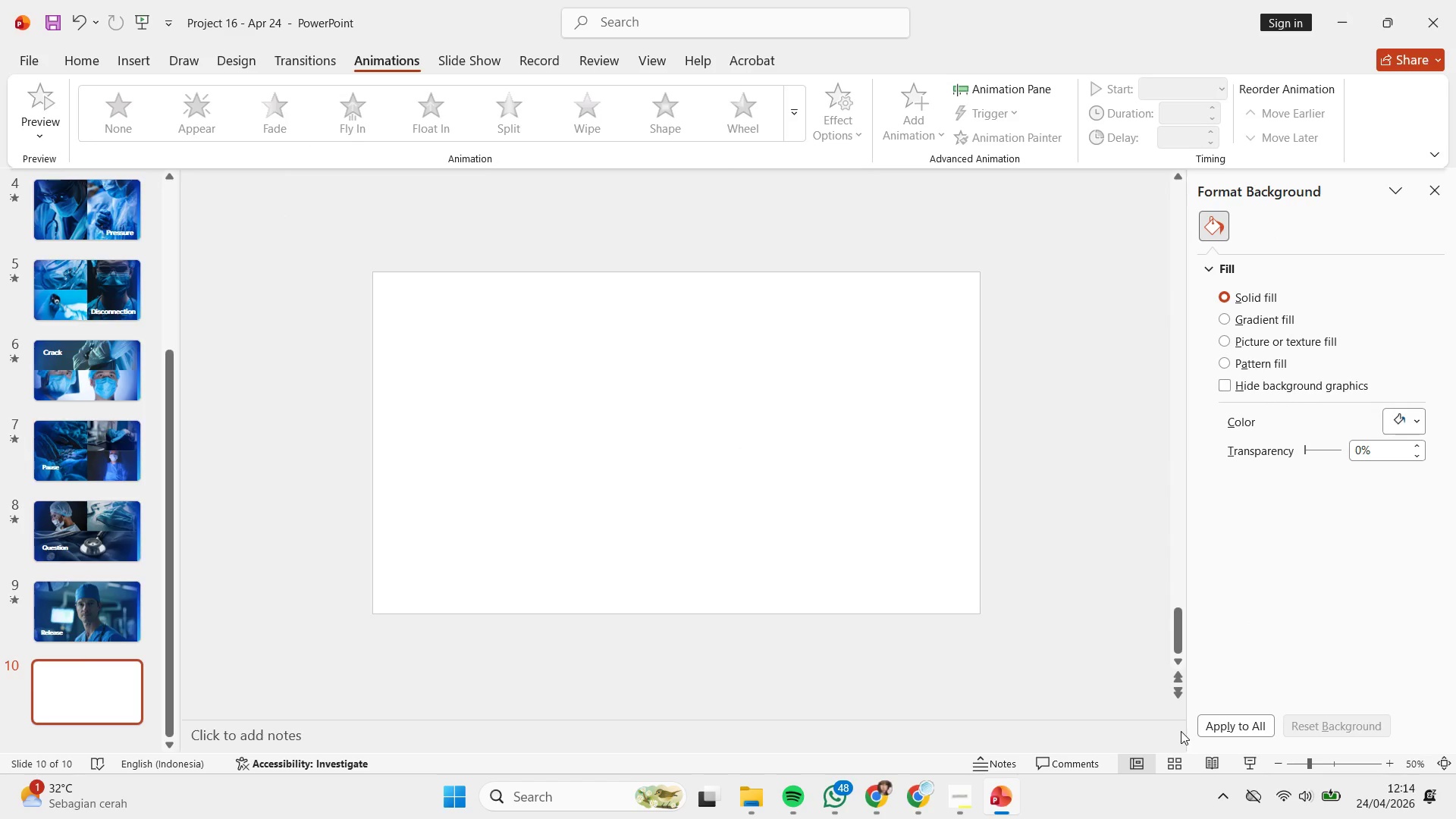 
wait(11.78)
 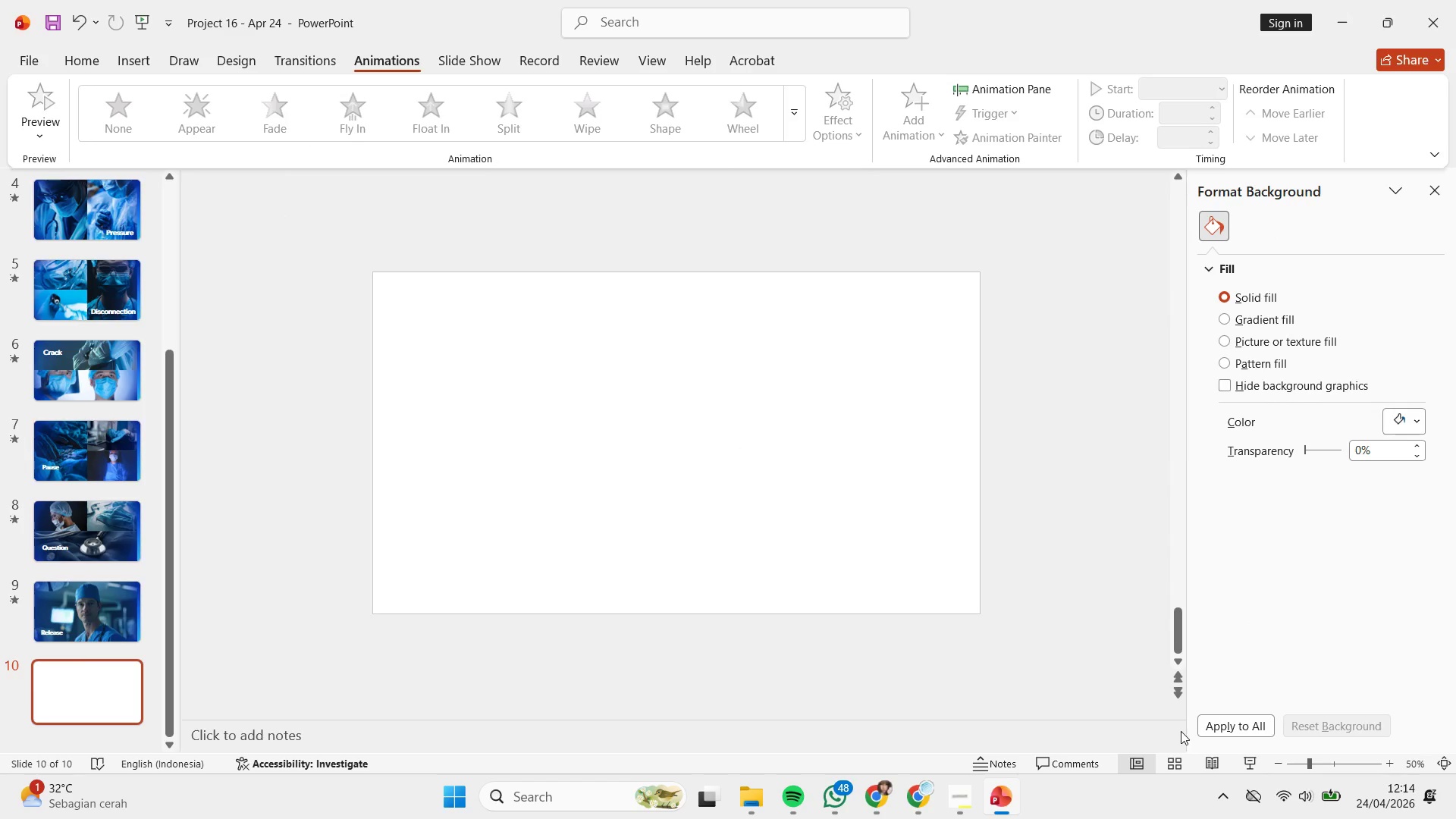 
left_click([105, 67])
 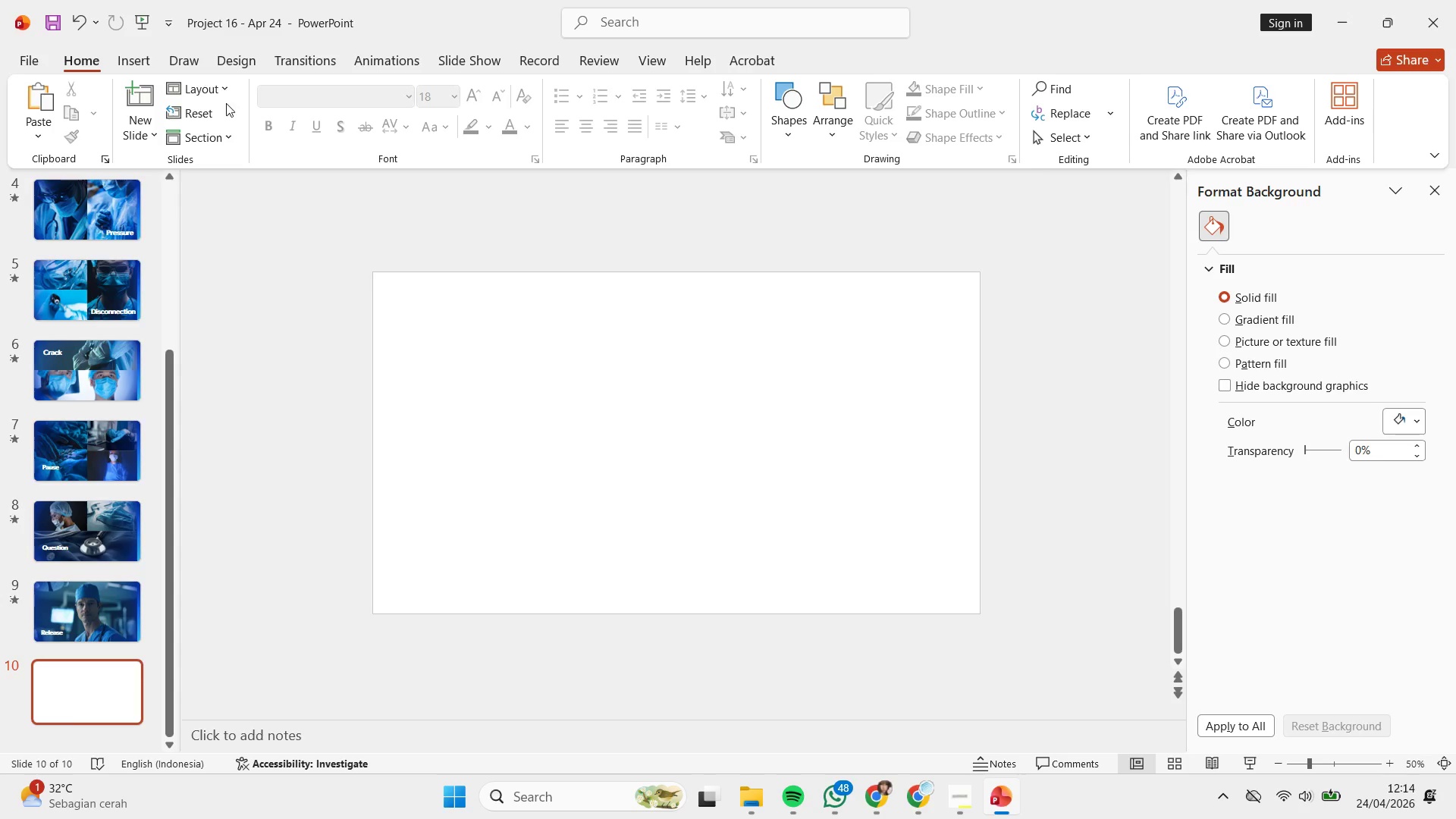 
left_click([229, 94])
 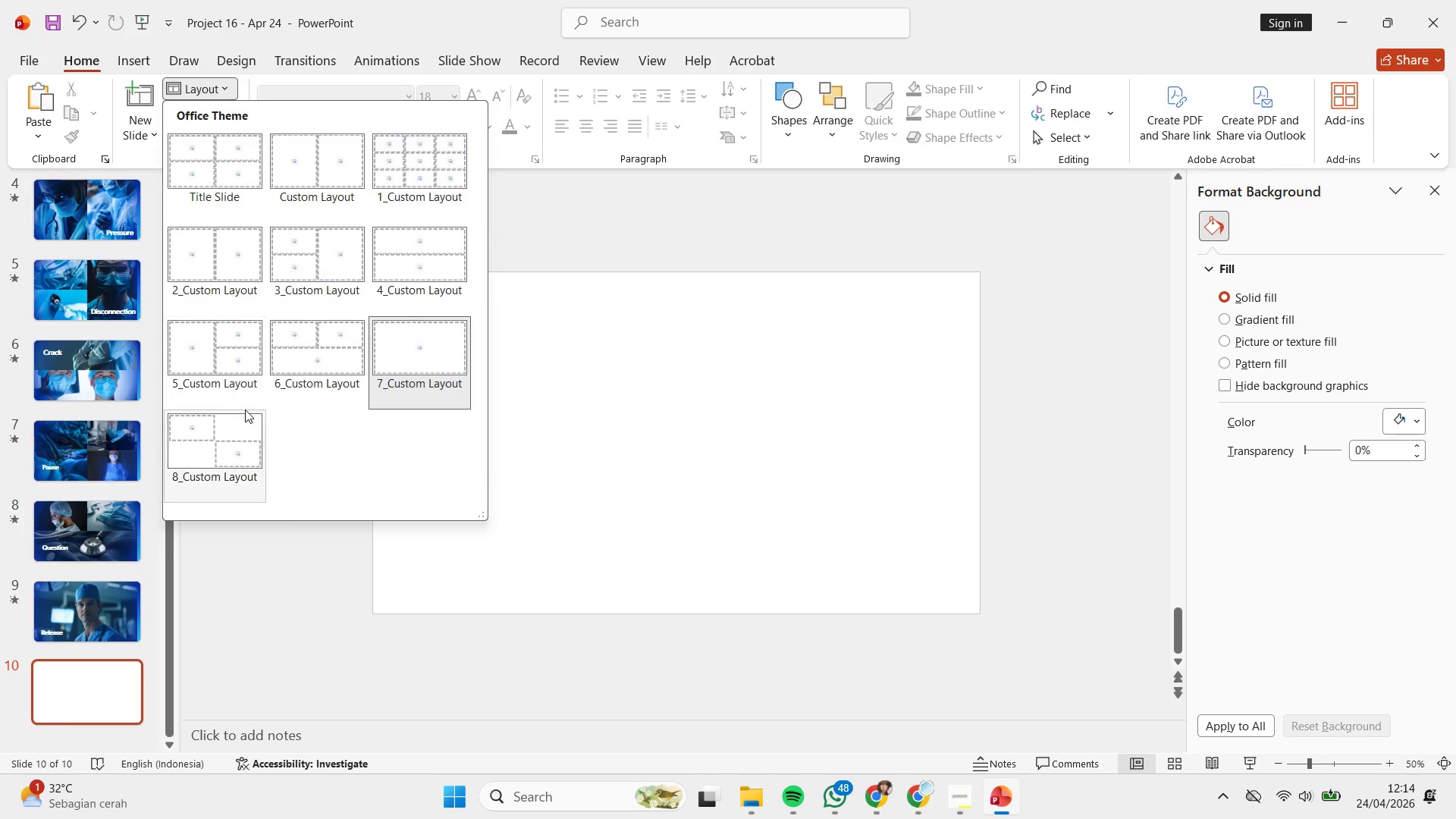 
left_click([231, 428])
 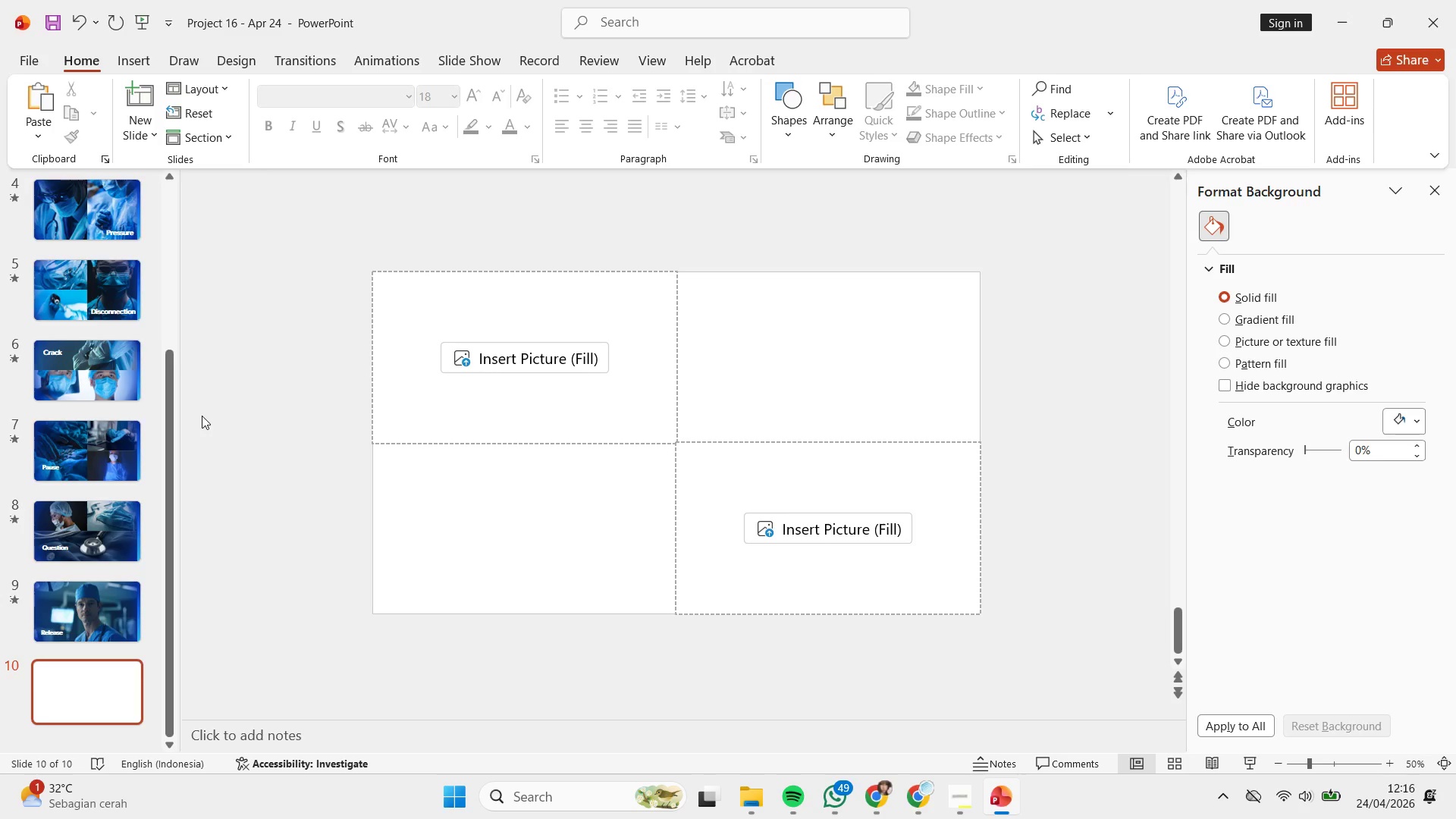 
wait(71.12)
 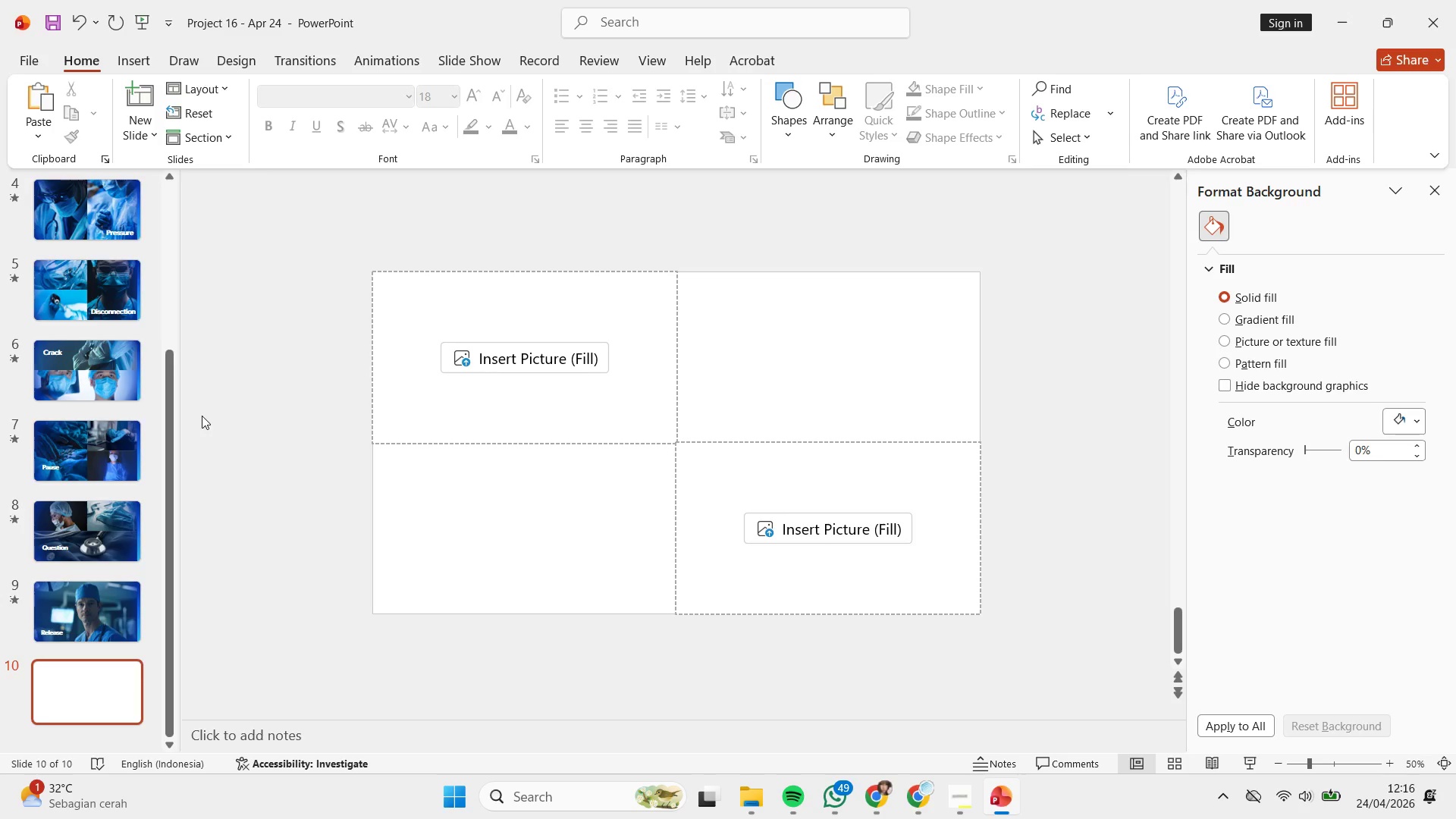 
left_click([551, 353])
 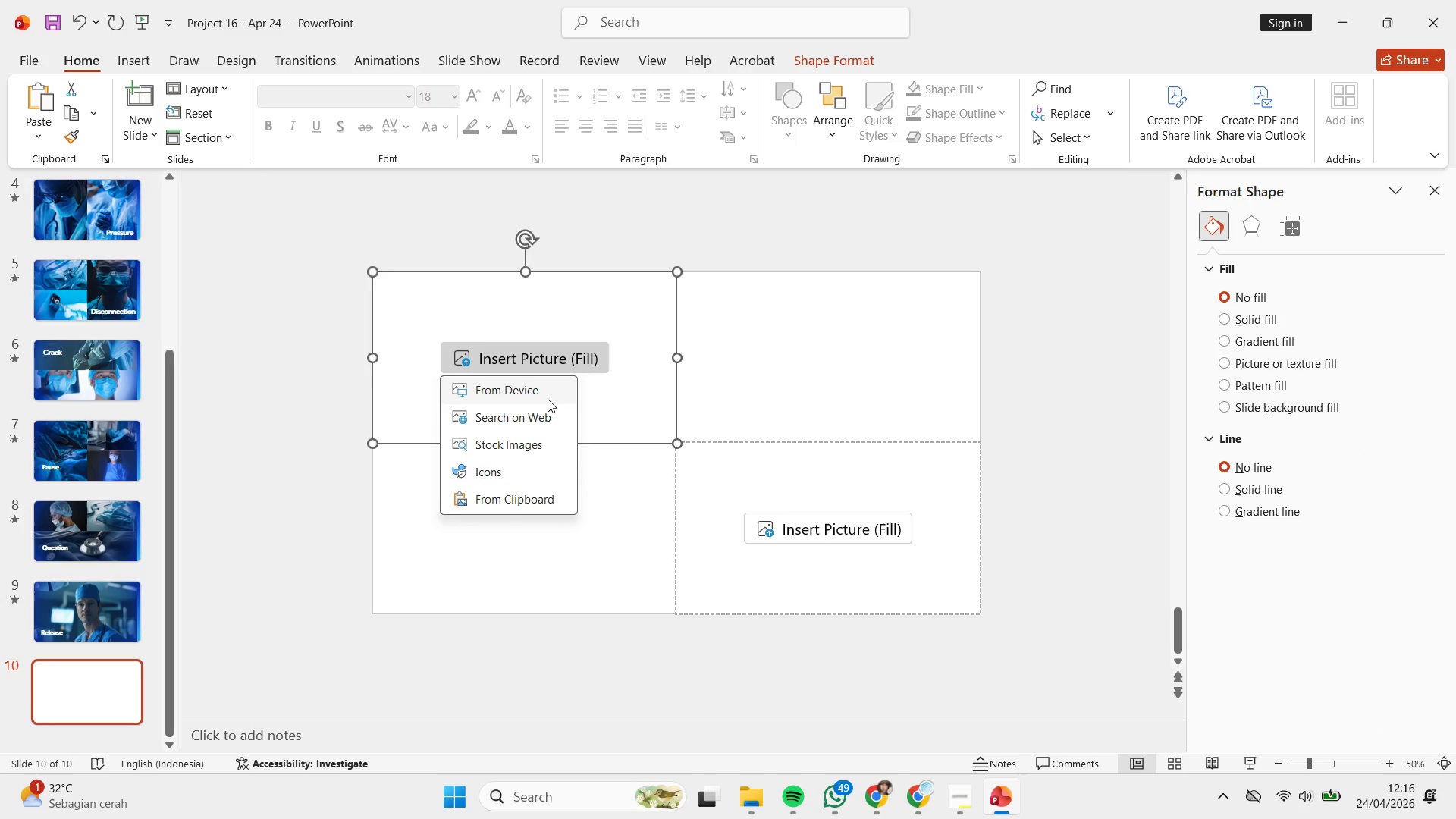 
left_click([548, 399])
 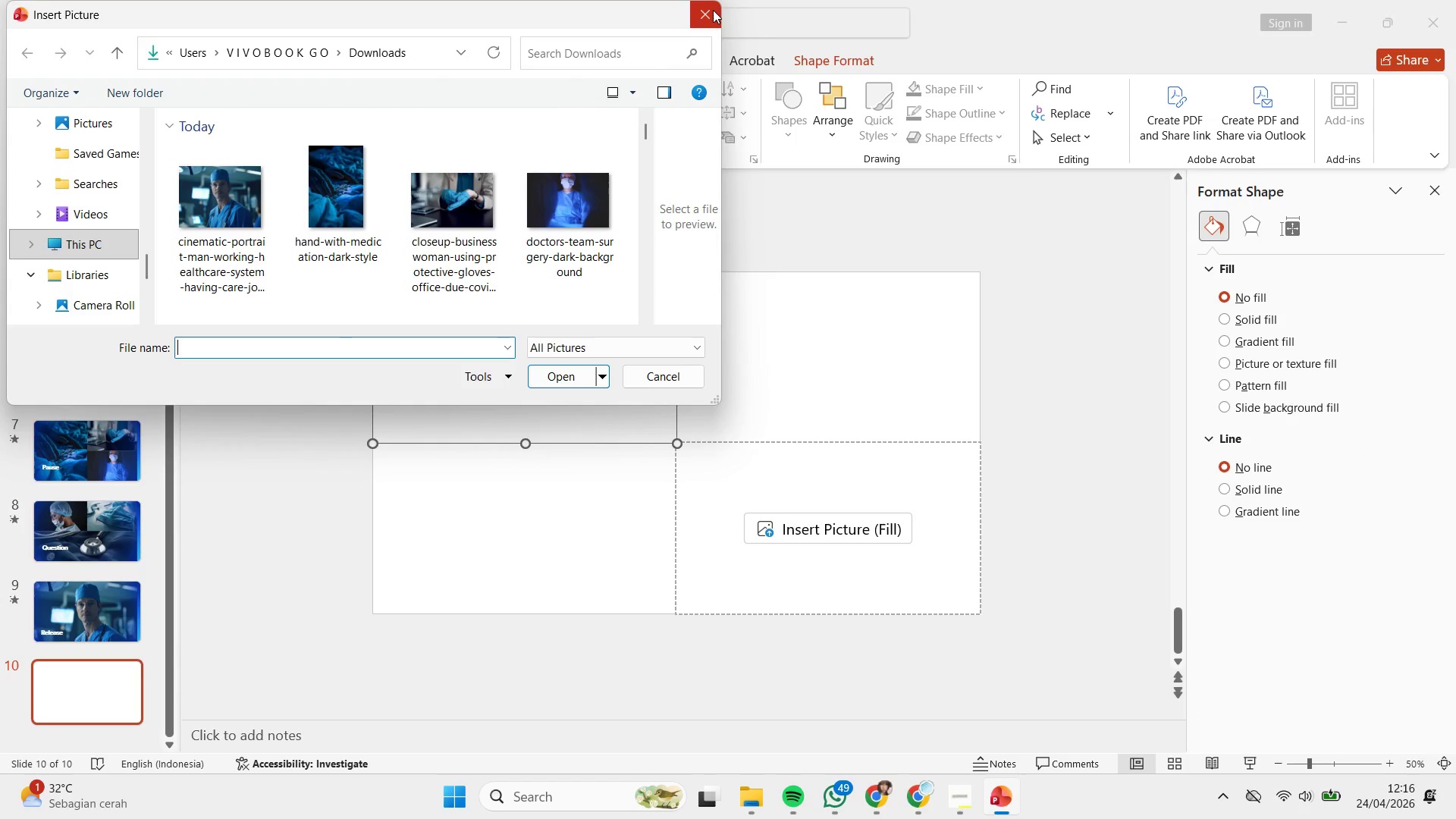 
double_click([839, 277])
 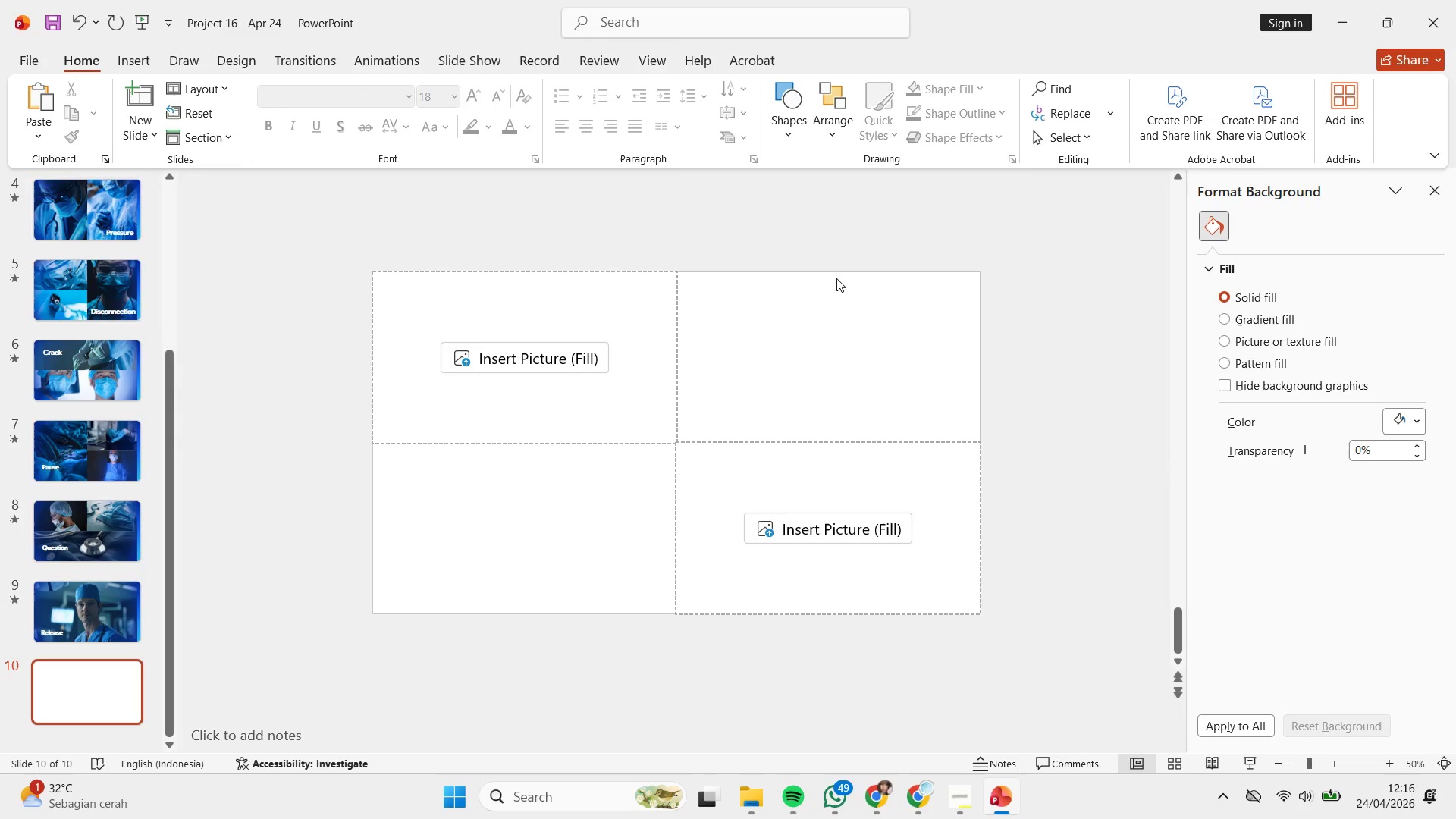 
scroll: coordinate [874, 339], scroll_direction: none, amount: 0.0
 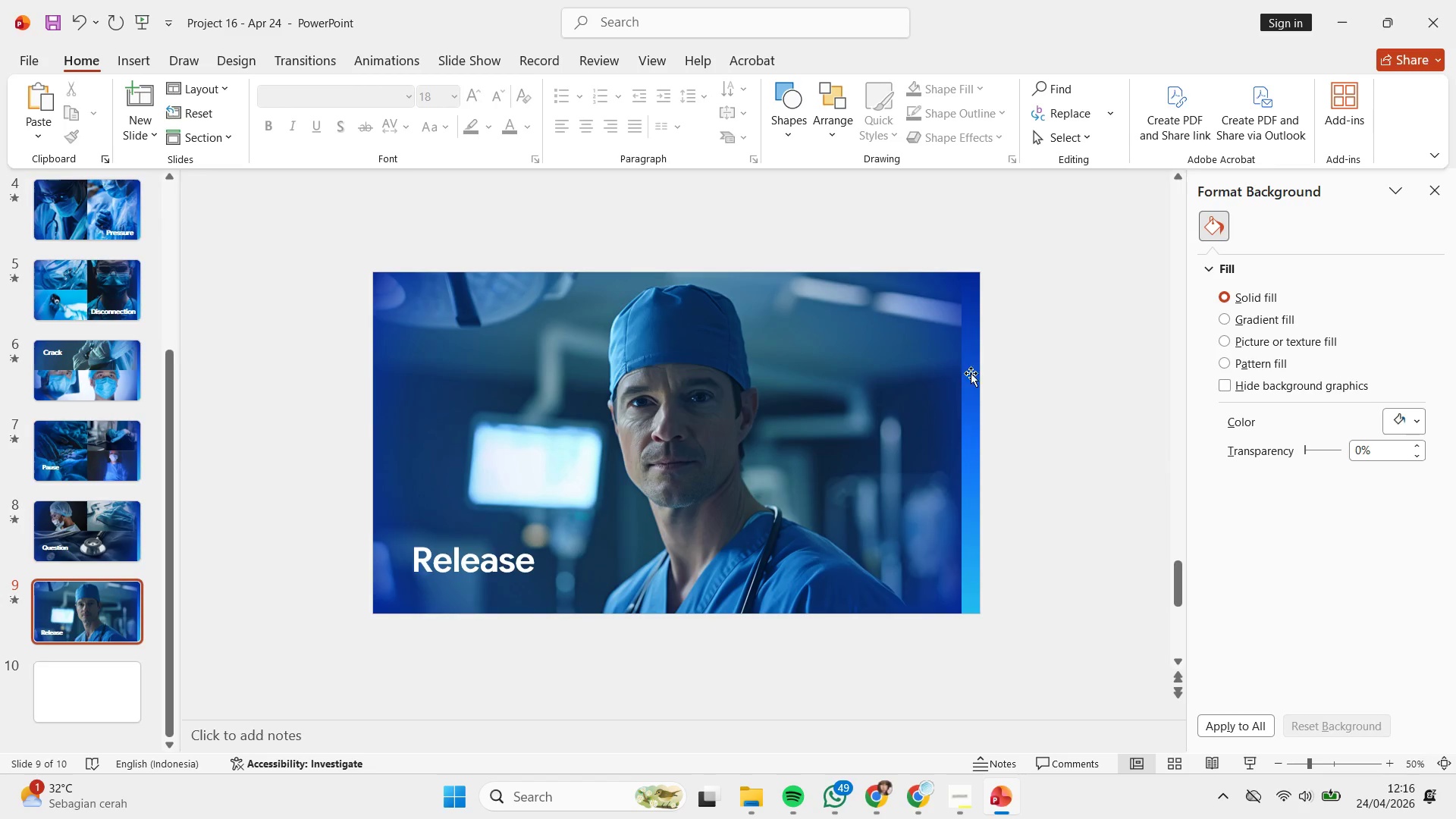 
left_click_drag(start_coordinate=[971, 373], to_coordinate=[1011, 312])
 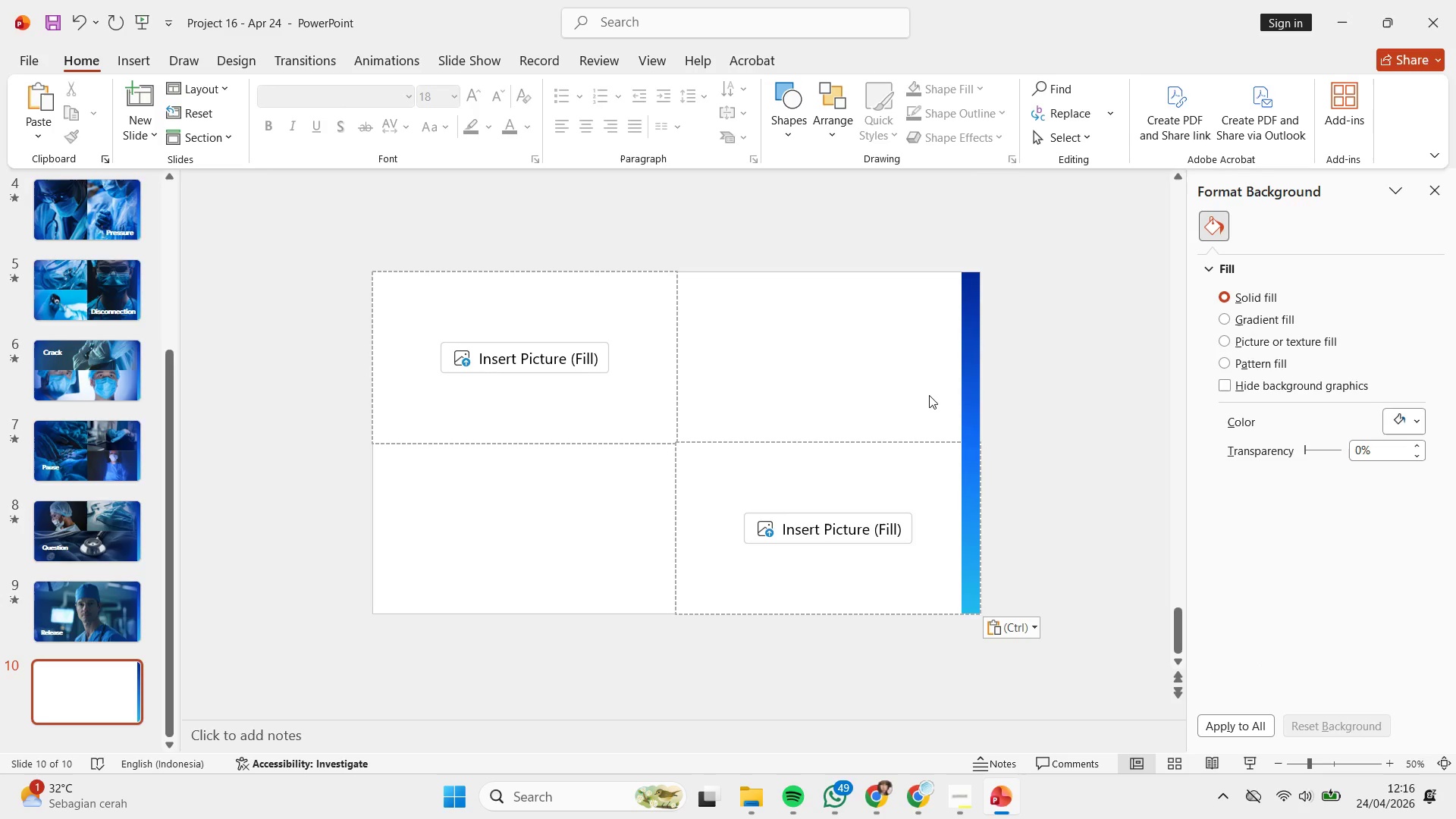 
key(Control+C)
 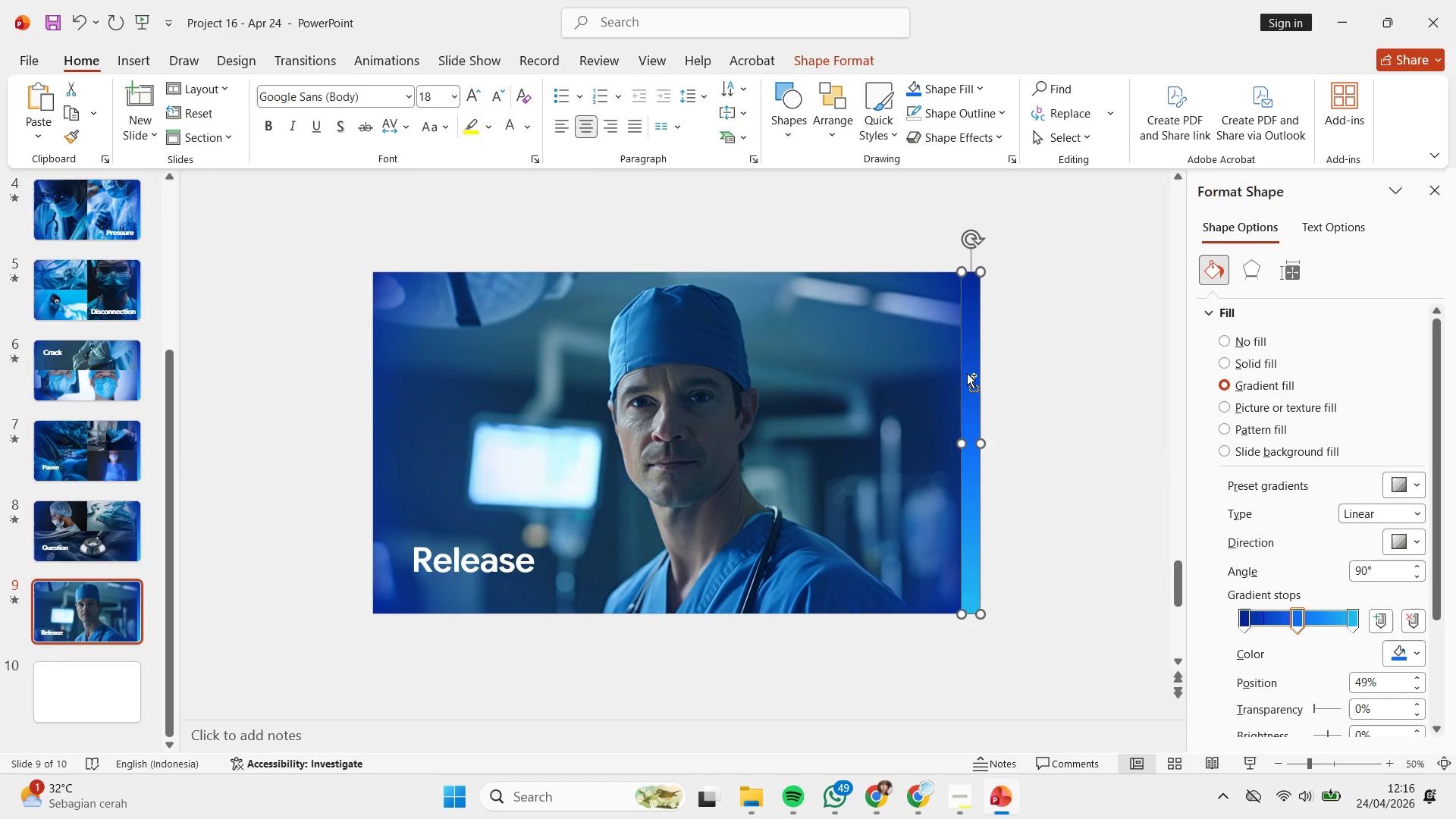 
key(Control+C)
 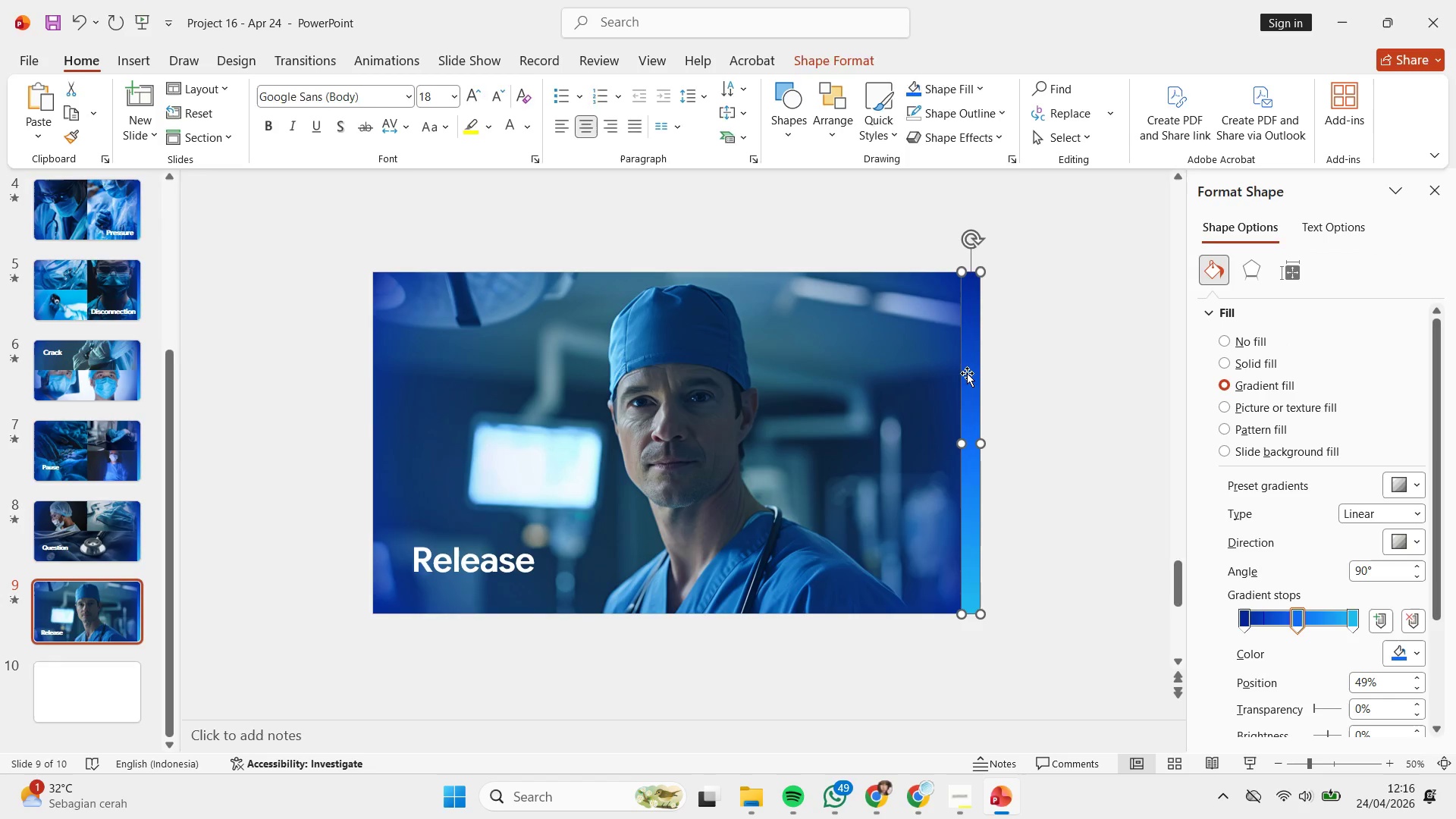 
key(Control+ControlLeft)
 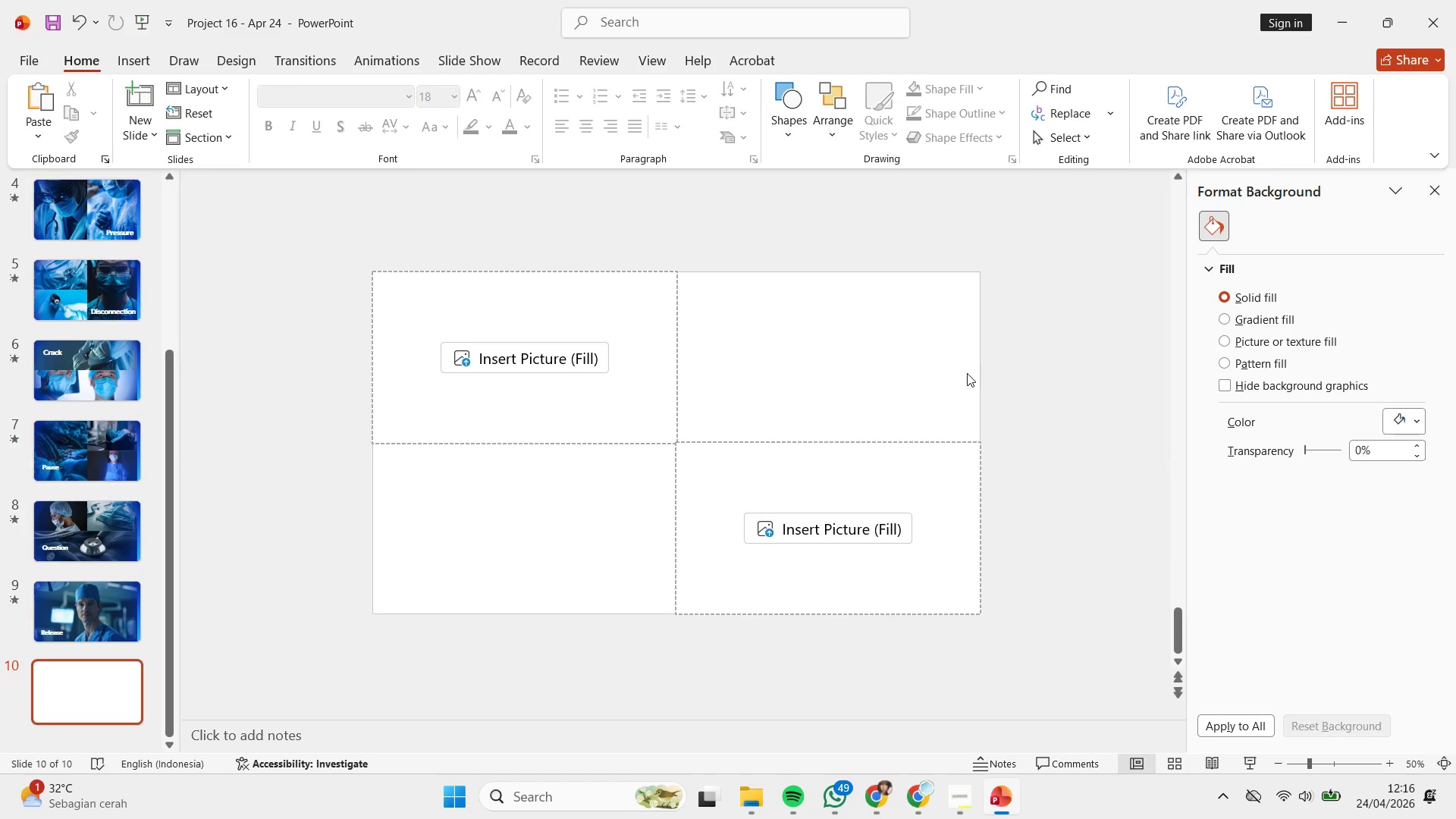 
scroll: coordinate [967, 373], scroll_direction: none, amount: 0.0
 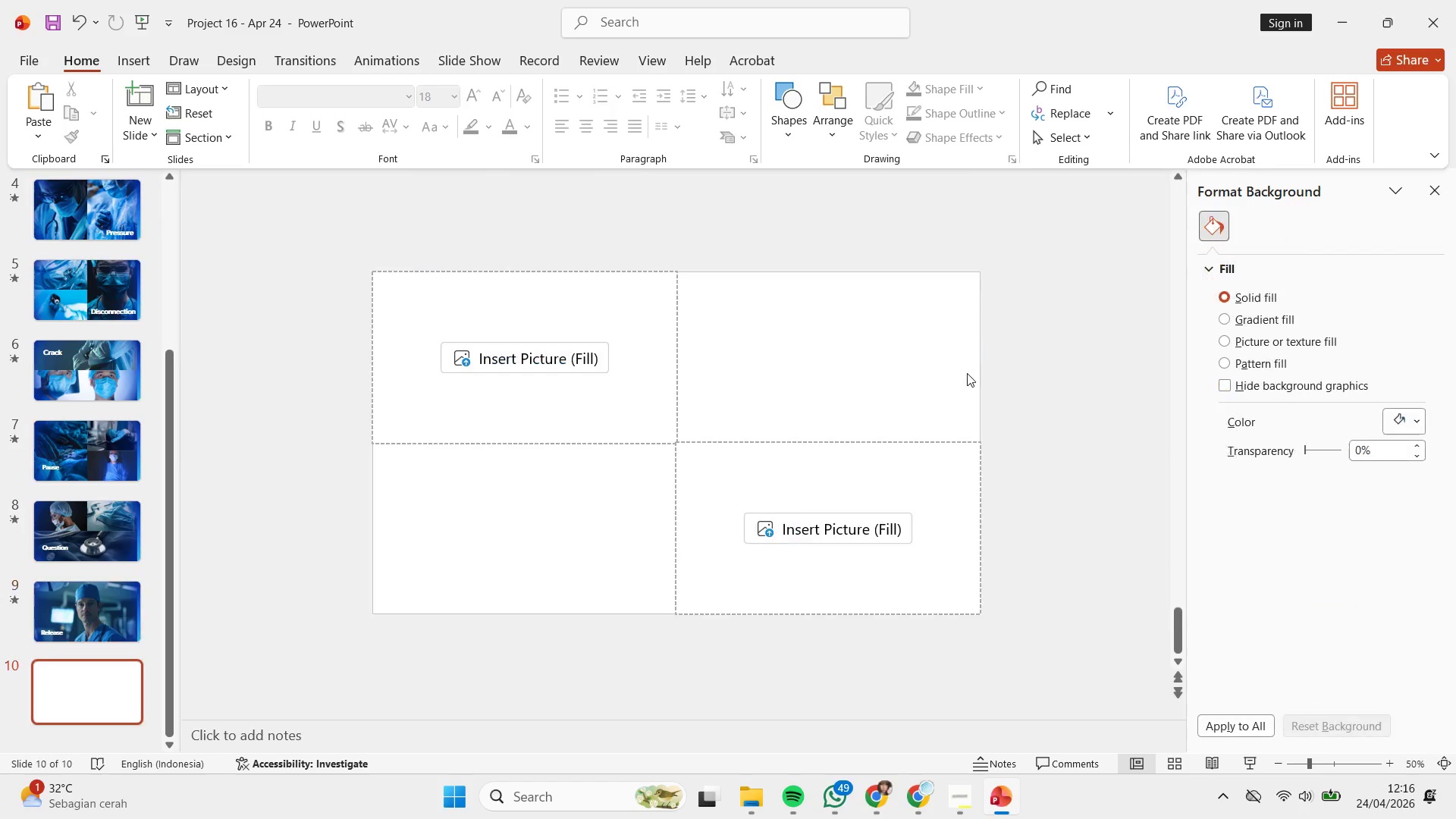 
key(Control+V)
 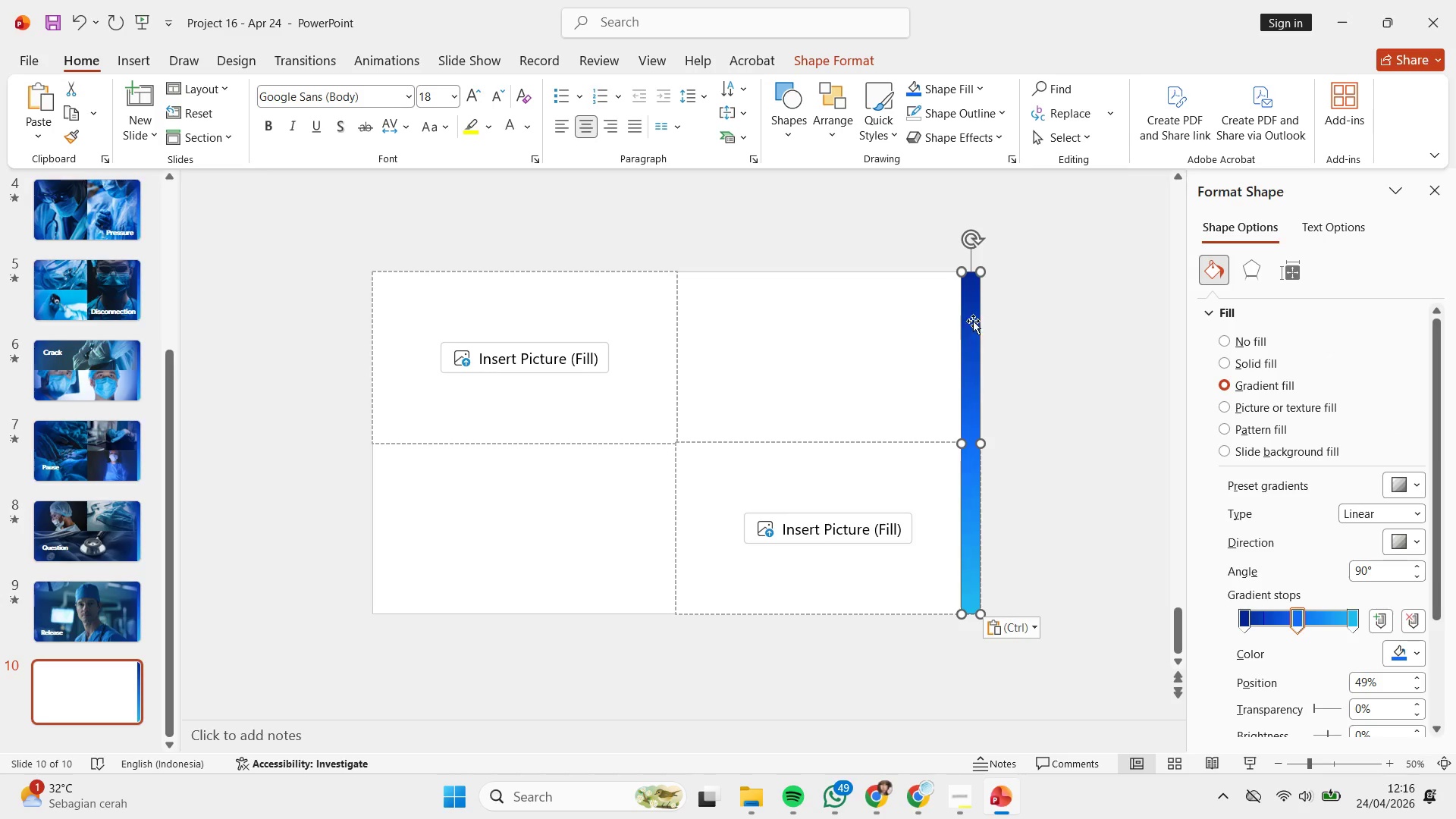 
left_click([1011, 312])
 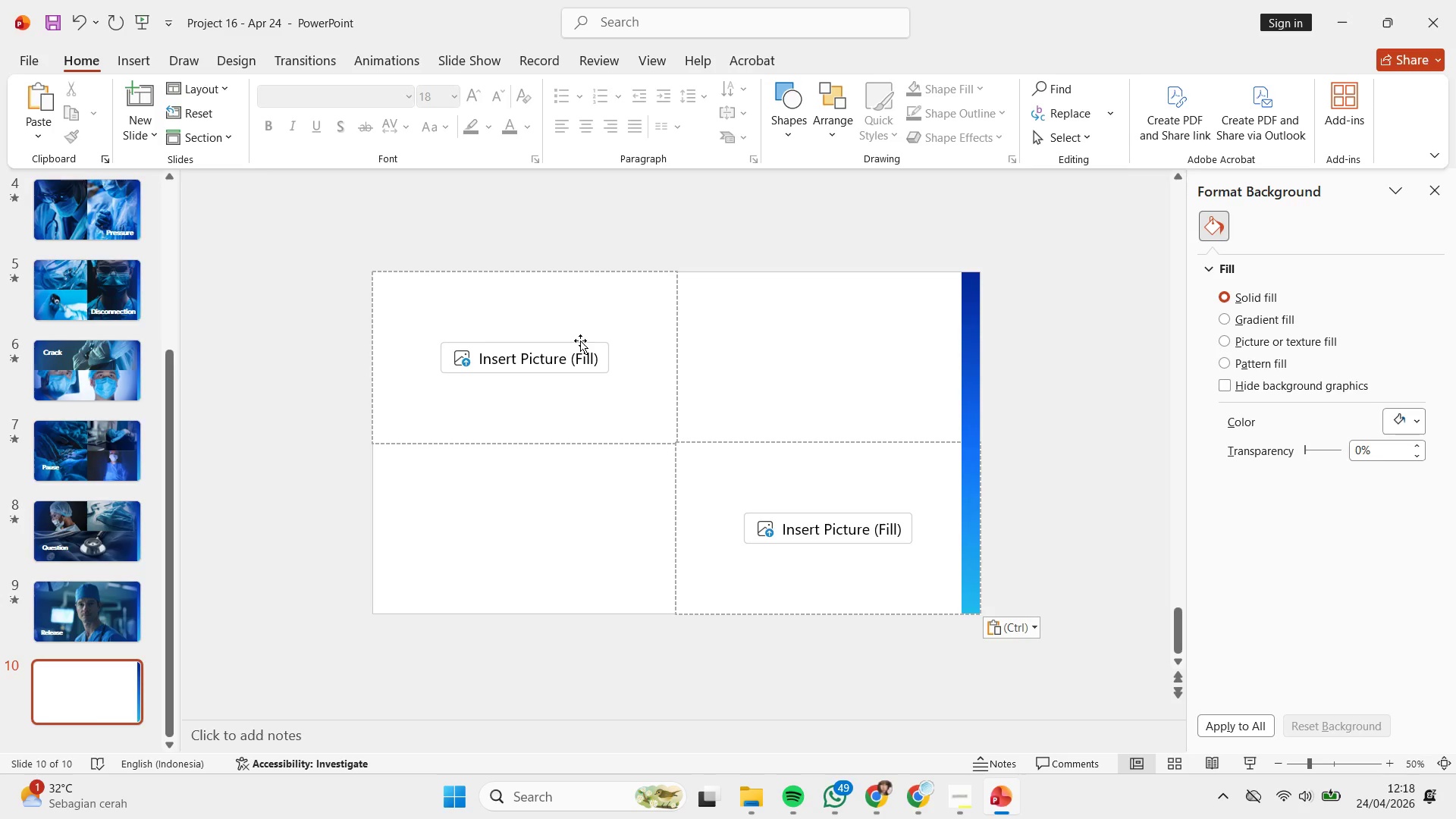 
wait(152.66)
 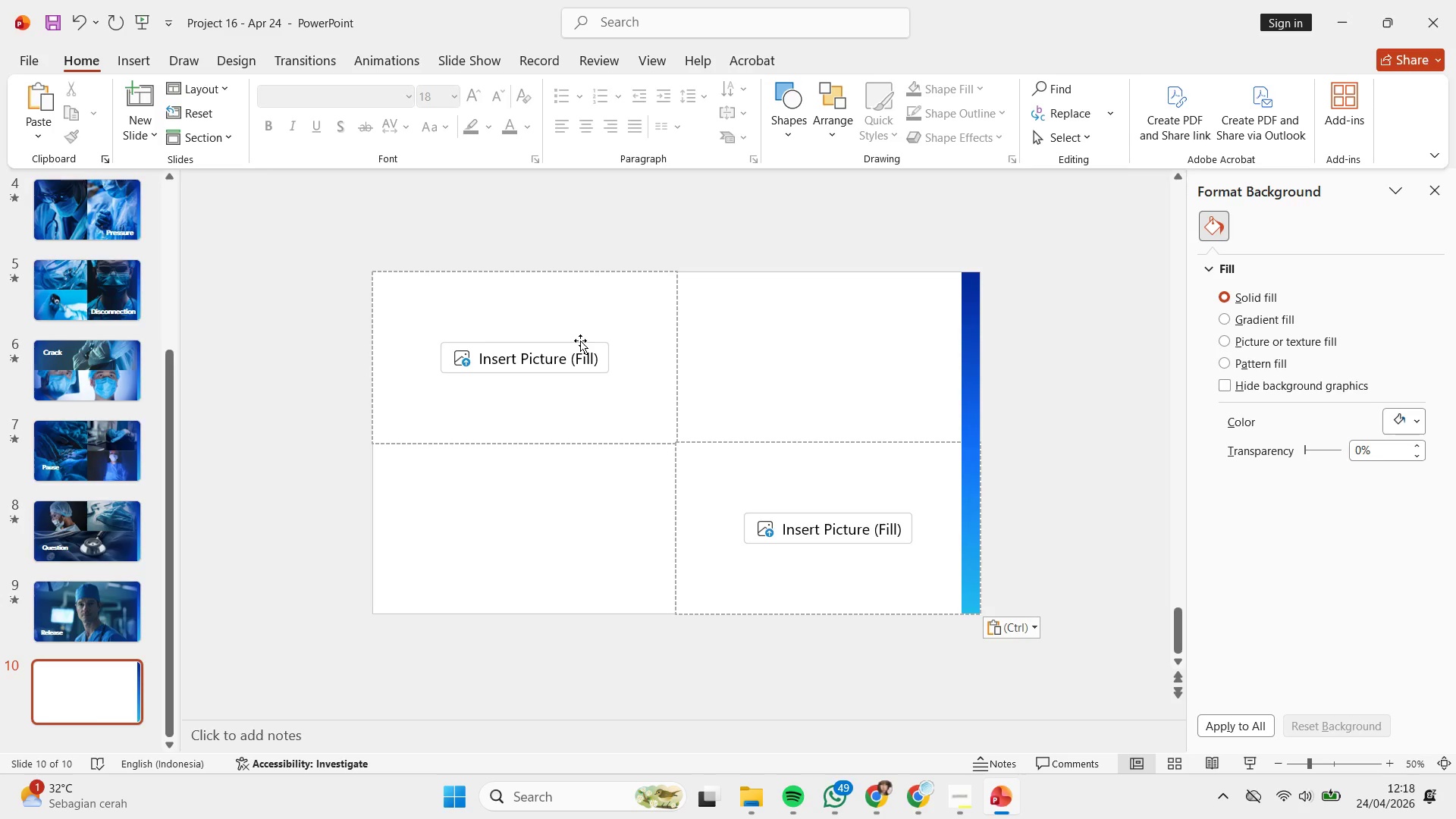 
left_click([525, 362])
 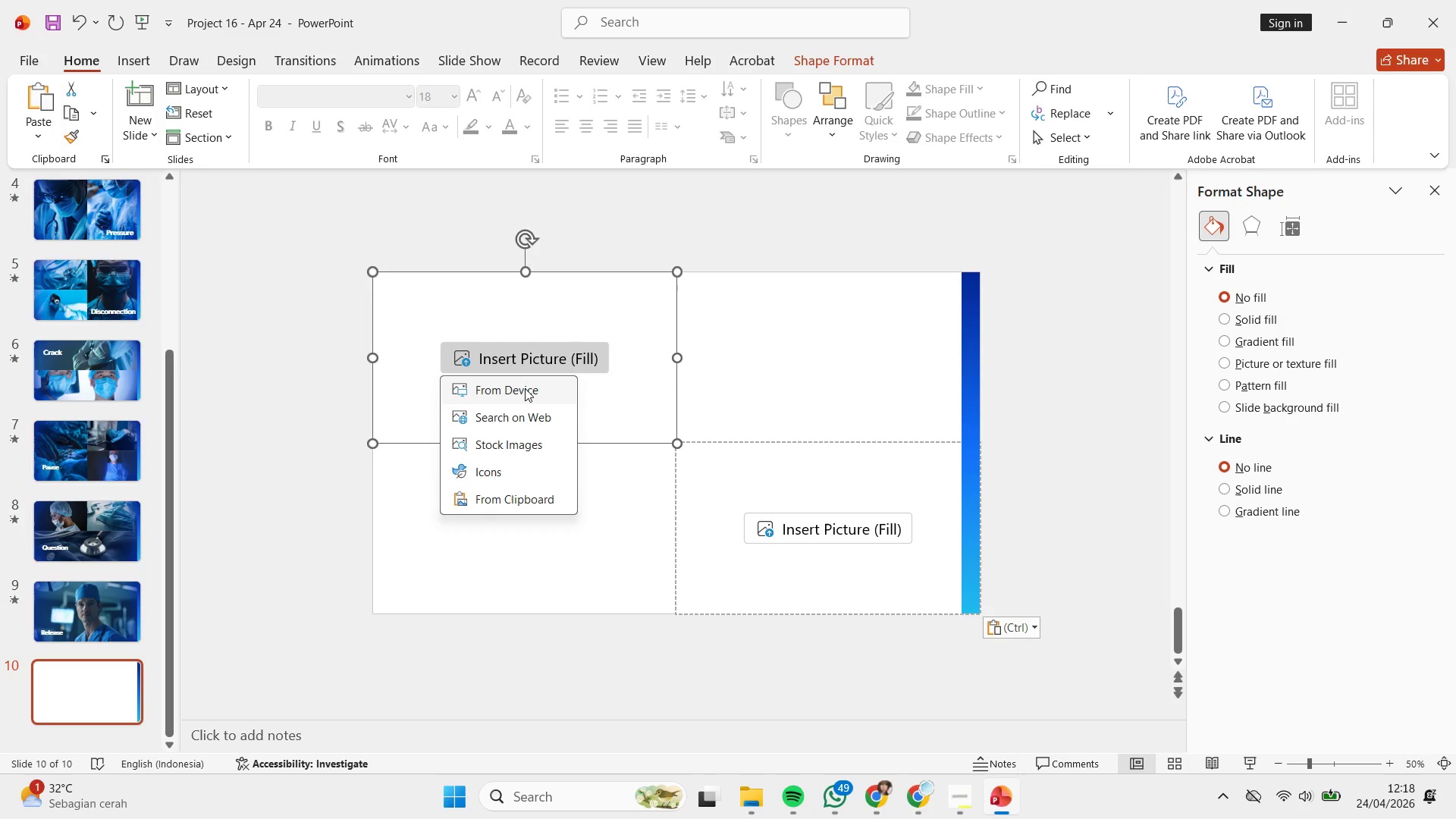 
left_click([525, 388])
 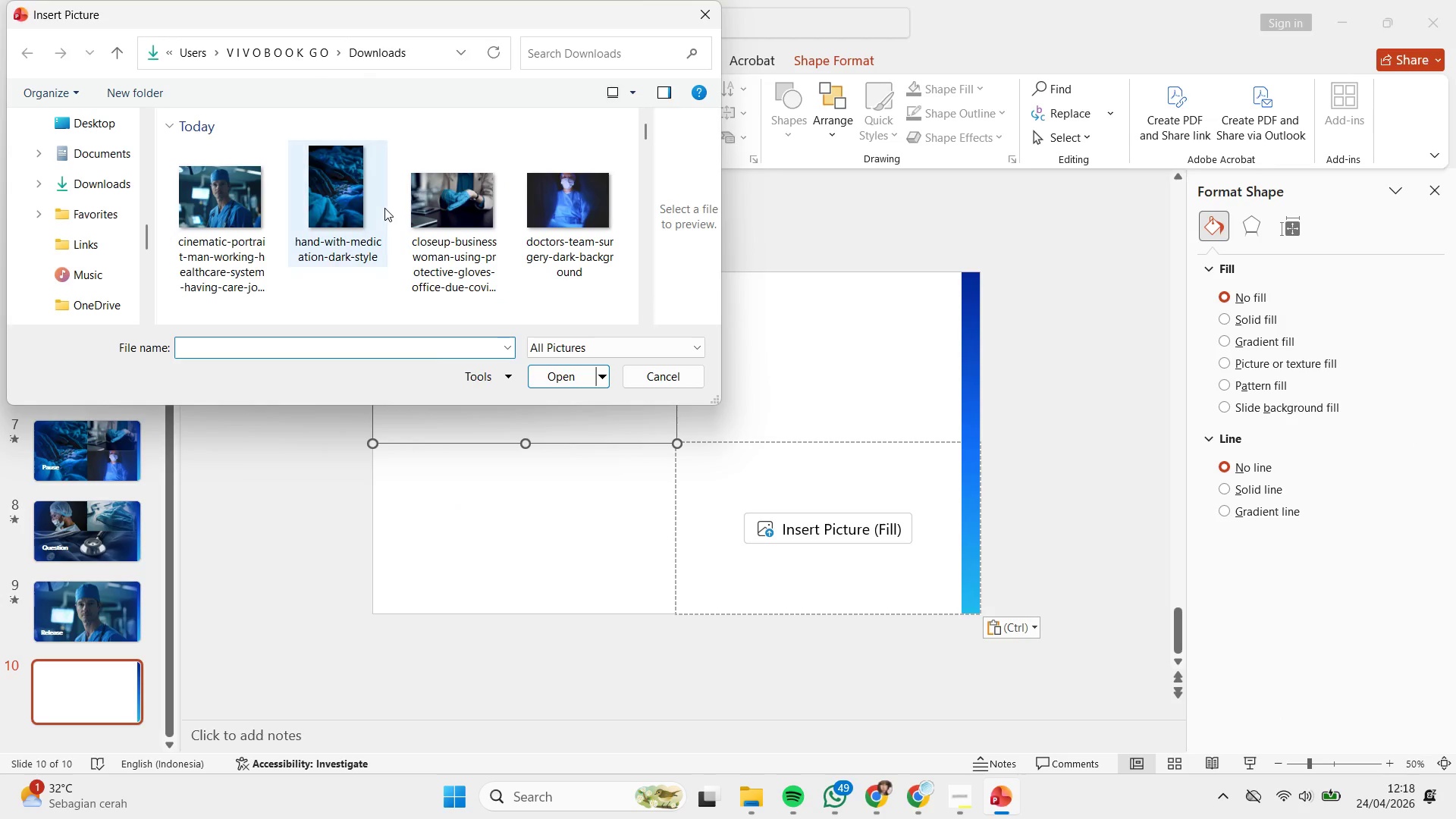 
double_click([573, 222])
 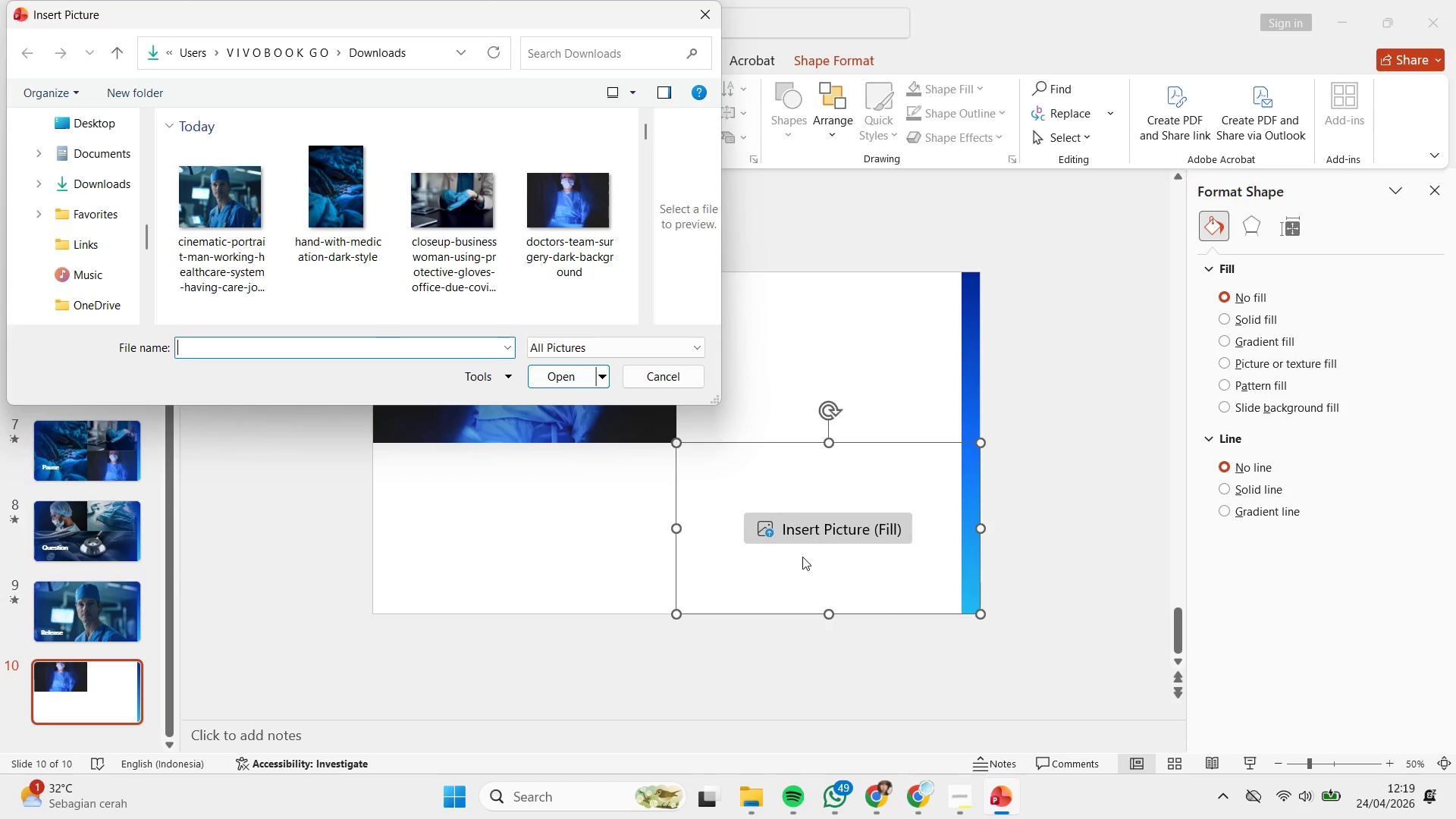 
wait(17.7)
 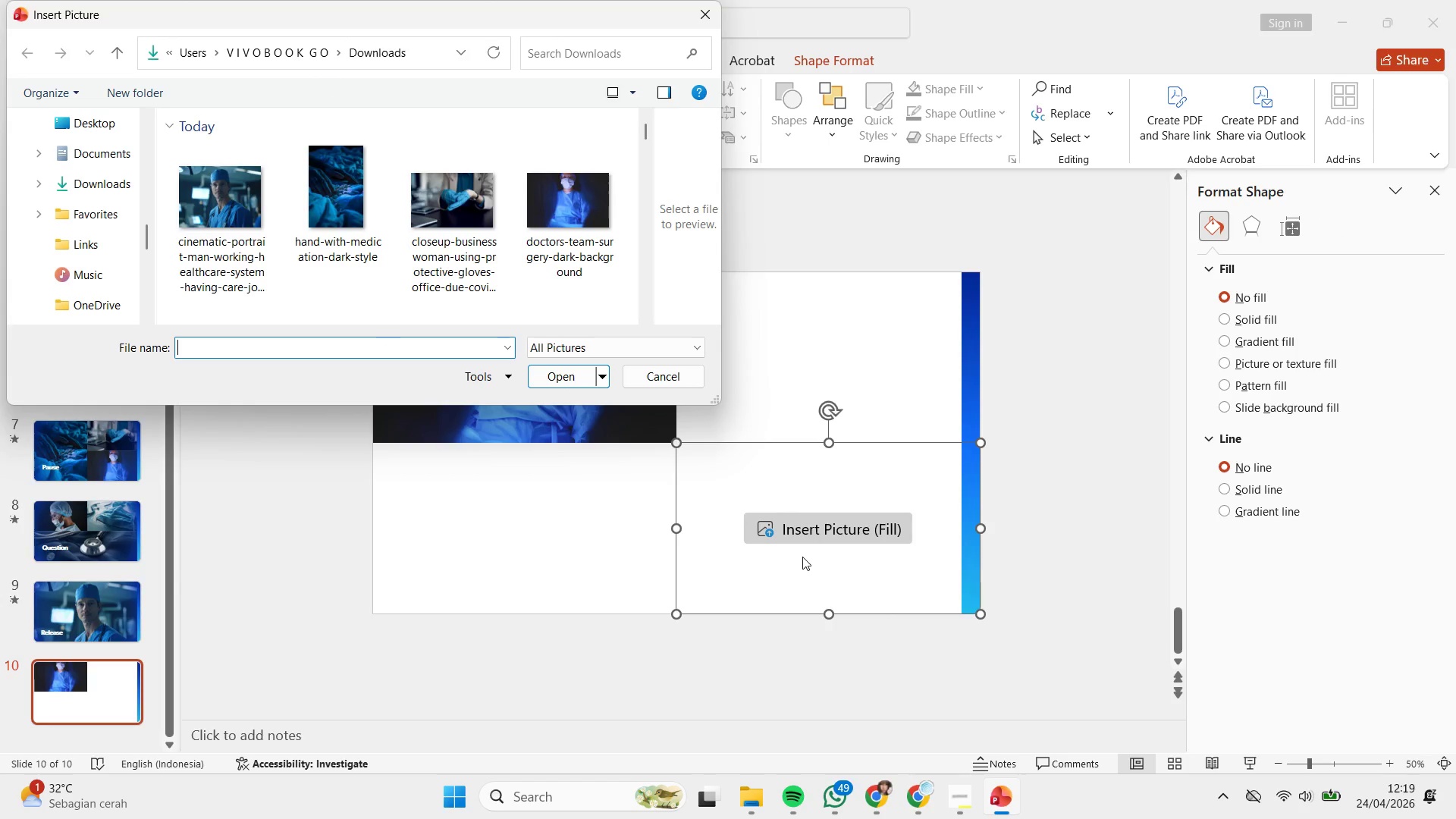 
scroll: coordinate [483, 196], scroll_direction: down, amount: 2.0
 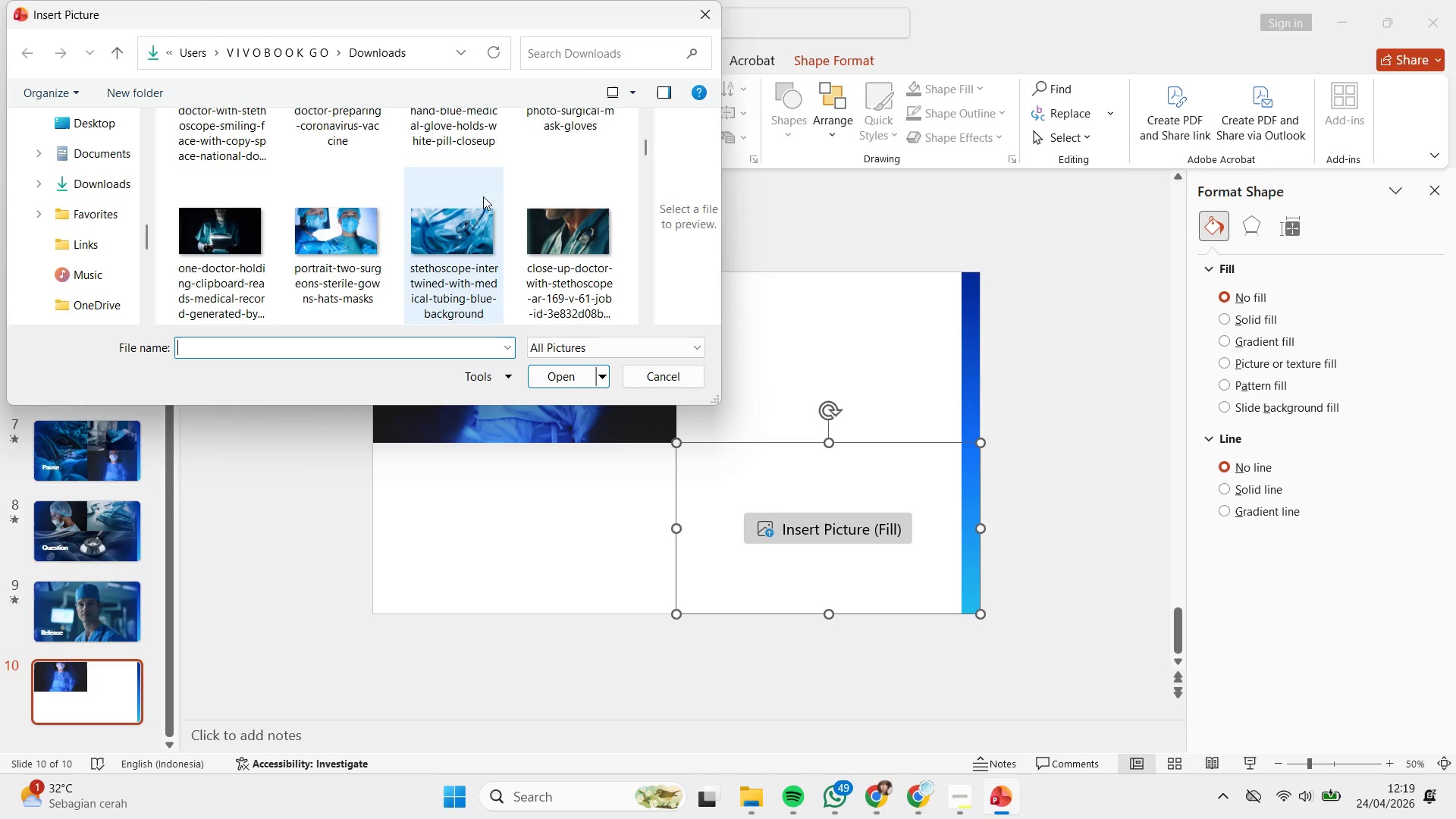 
double_click([350, 215])
 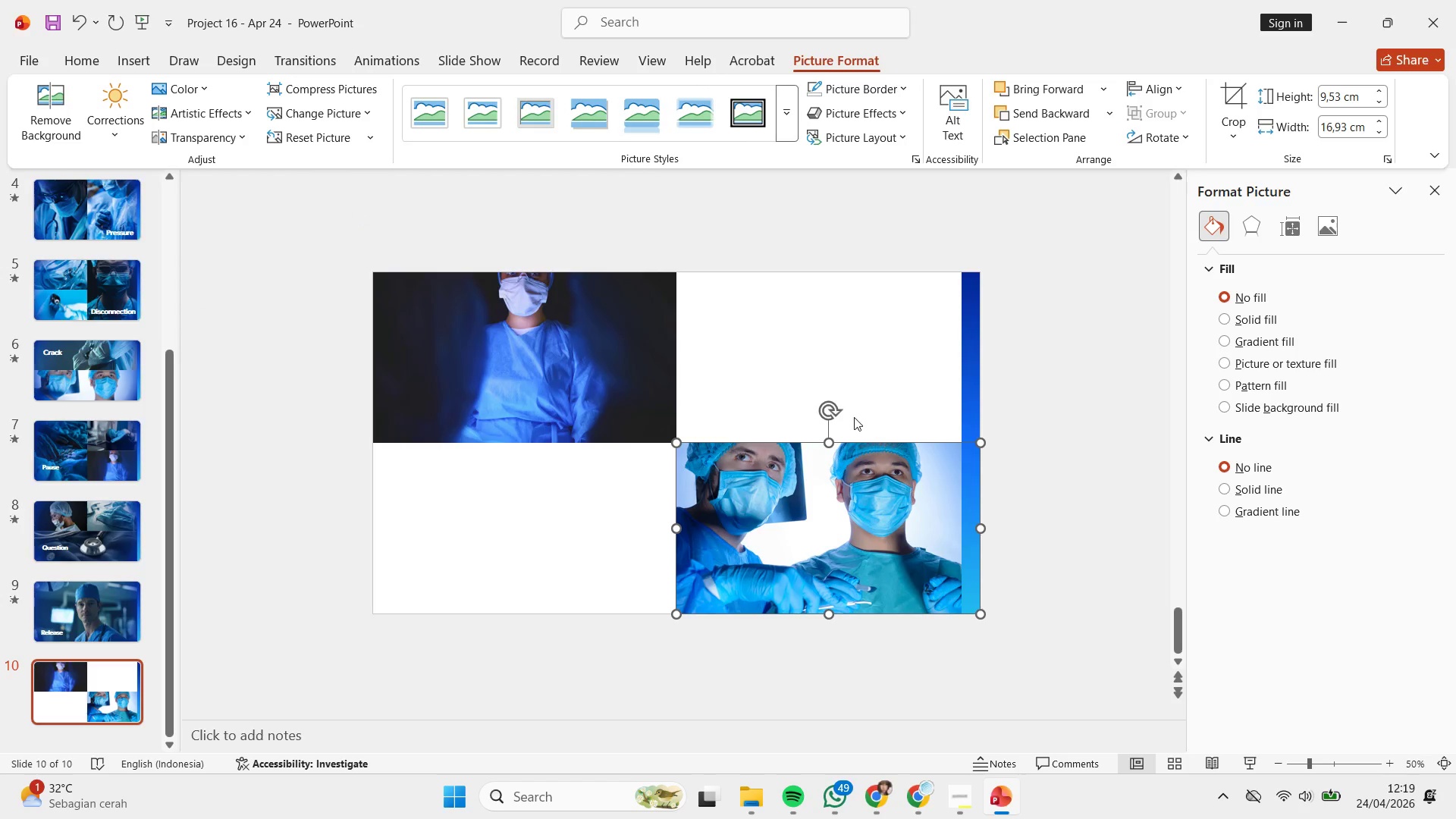 
left_click([849, 381])
 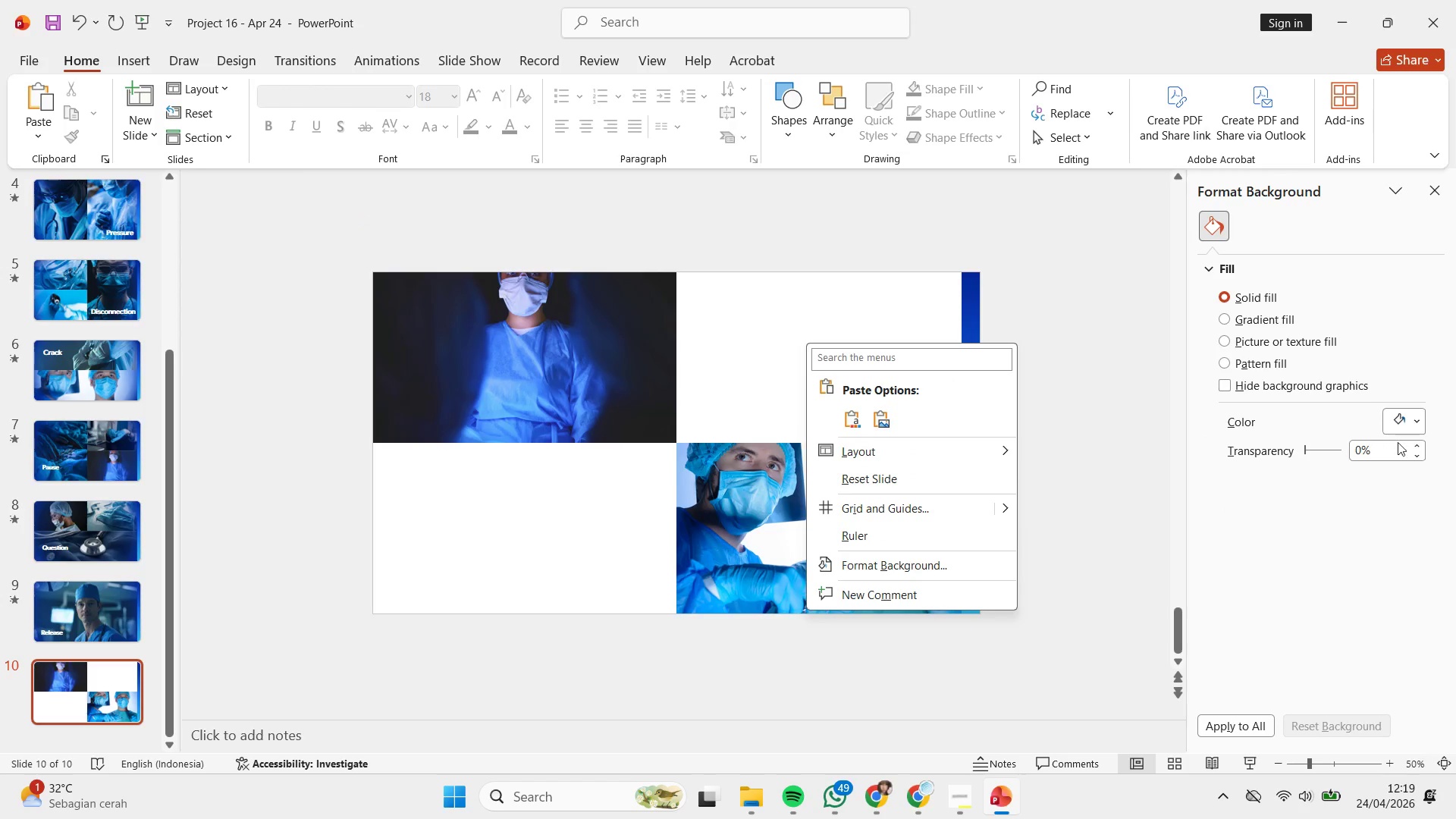 
left_click([1407, 420])
 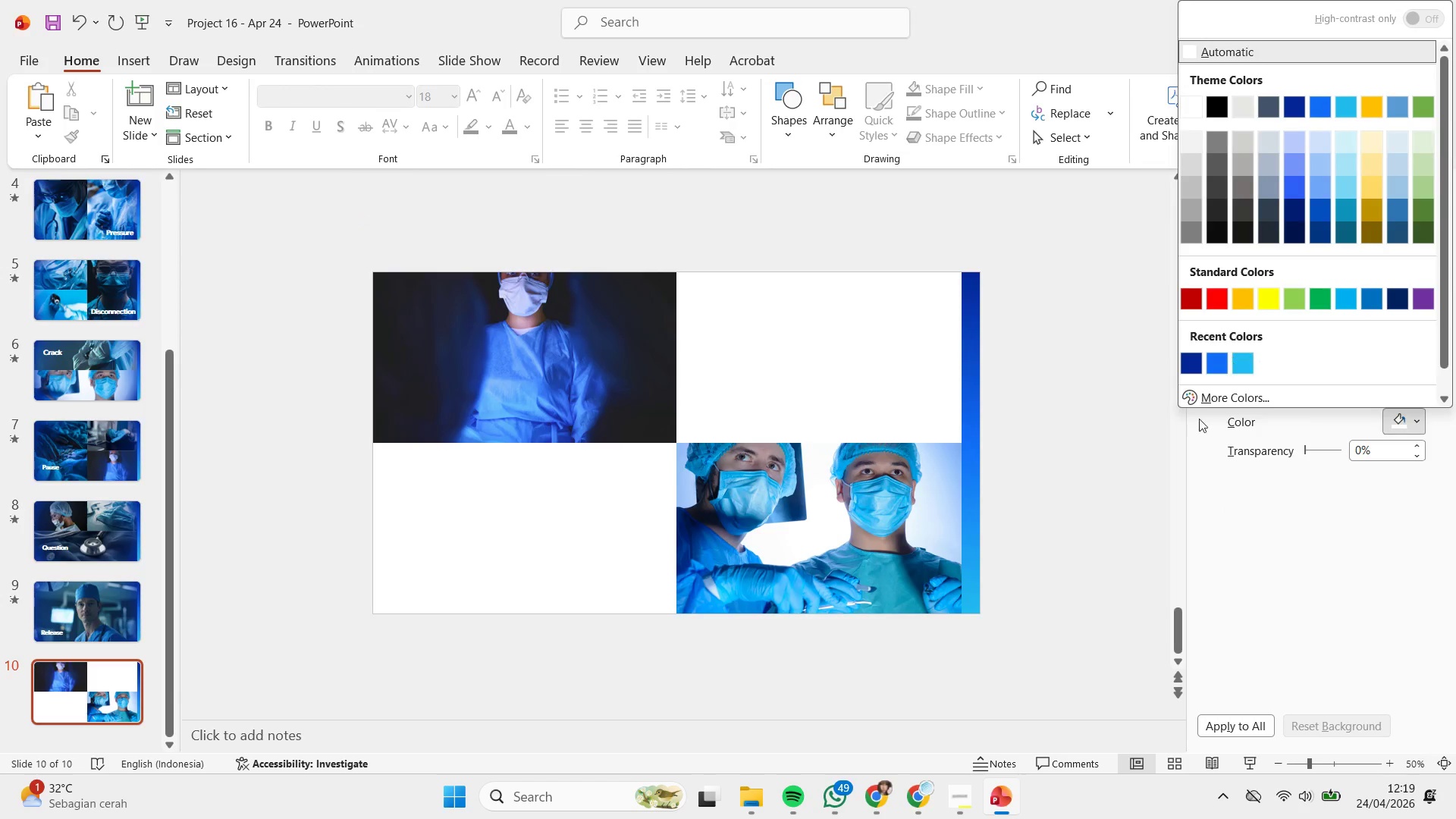 
left_click([1175, 457])
 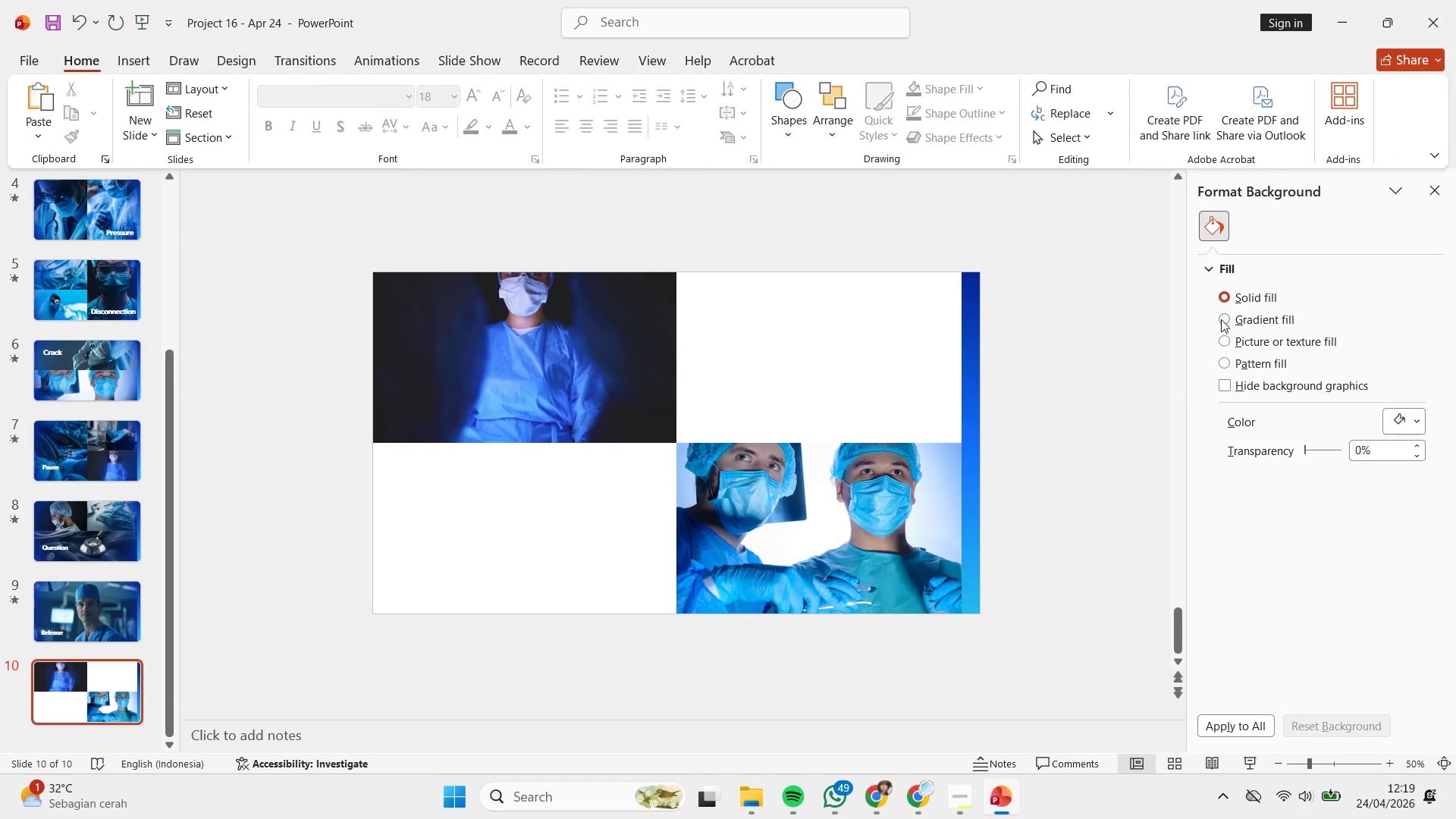 
left_click([1221, 319])
 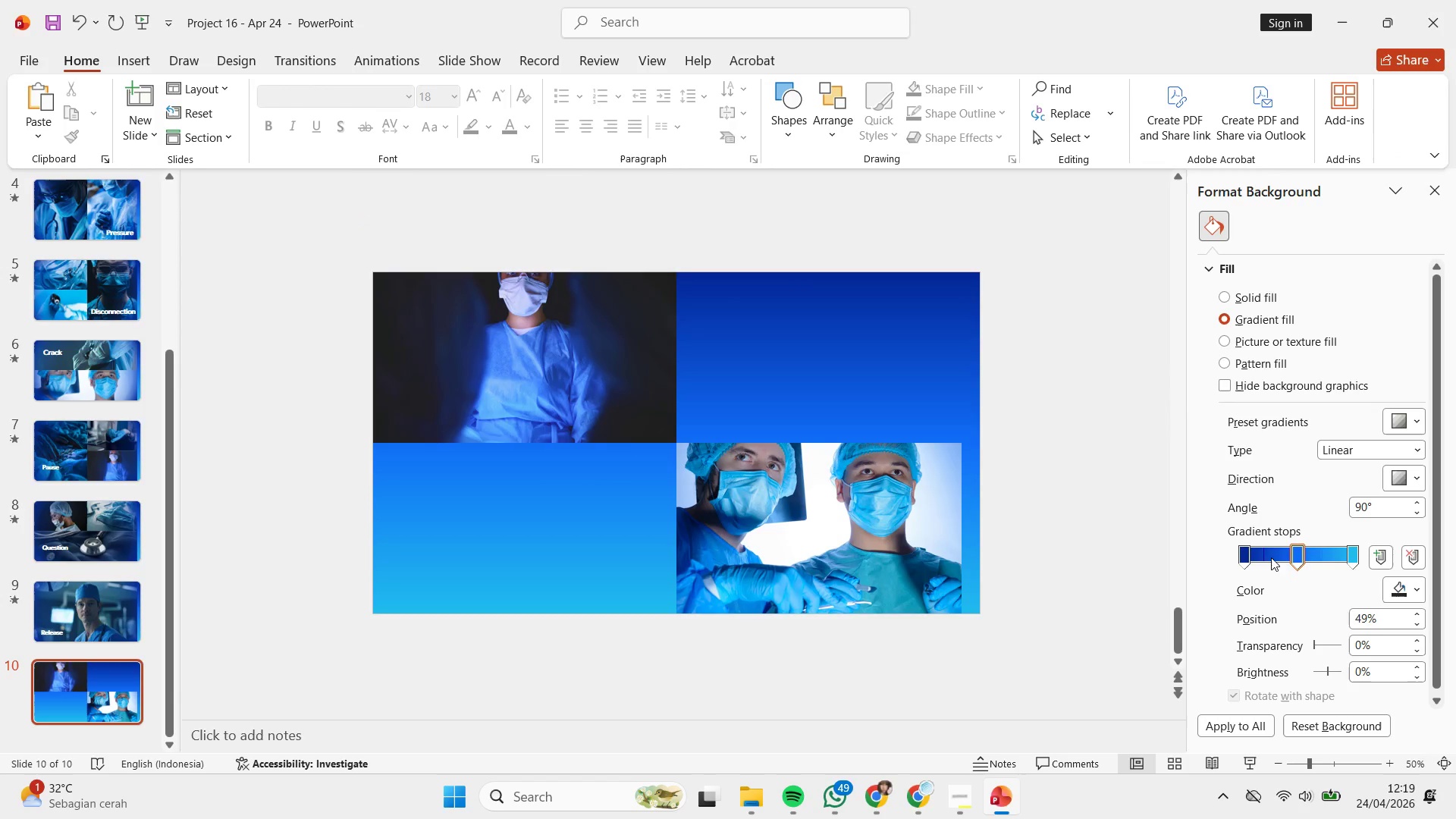 
left_click([1229, 293])
 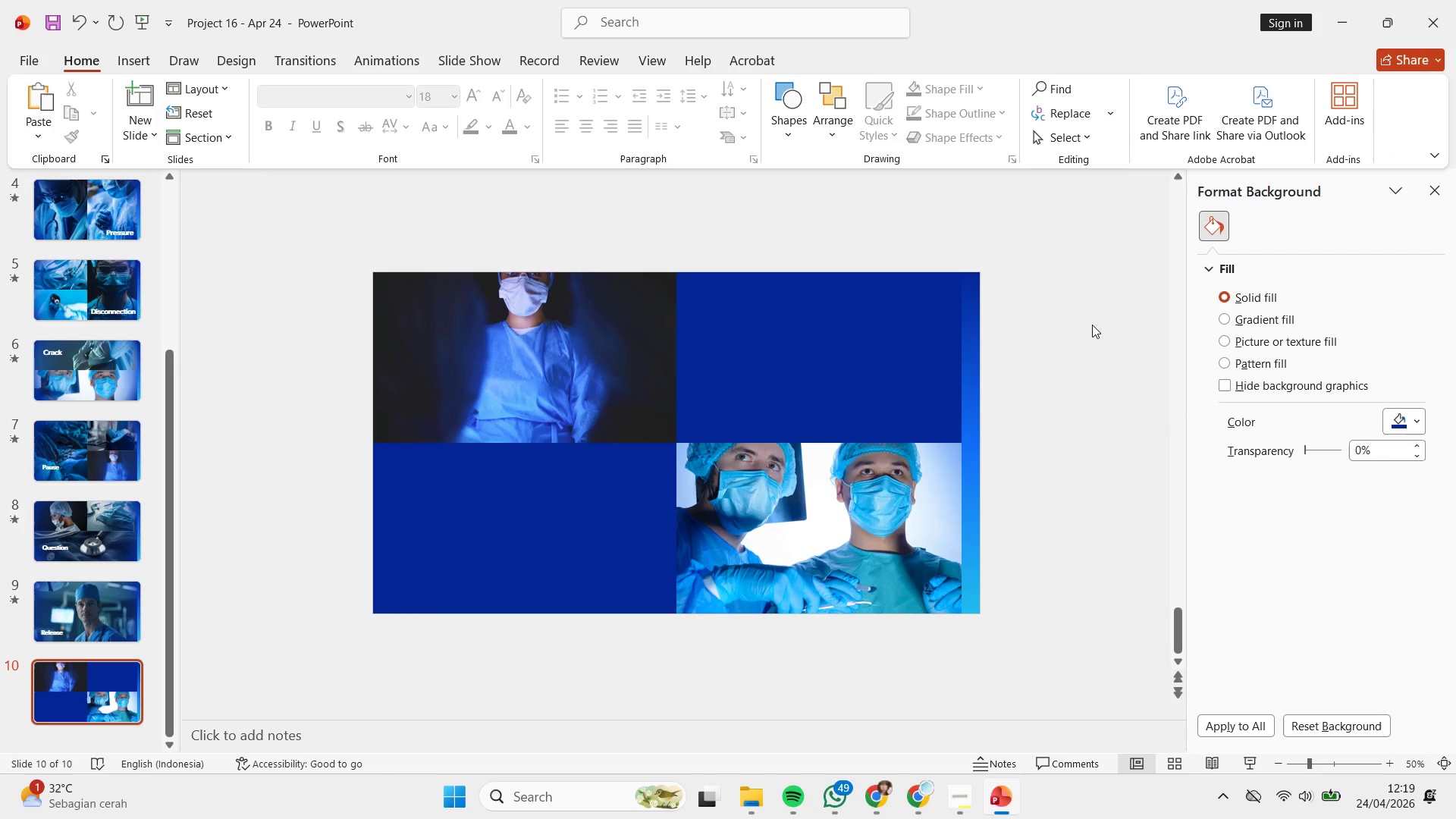 
left_click([1402, 420])
 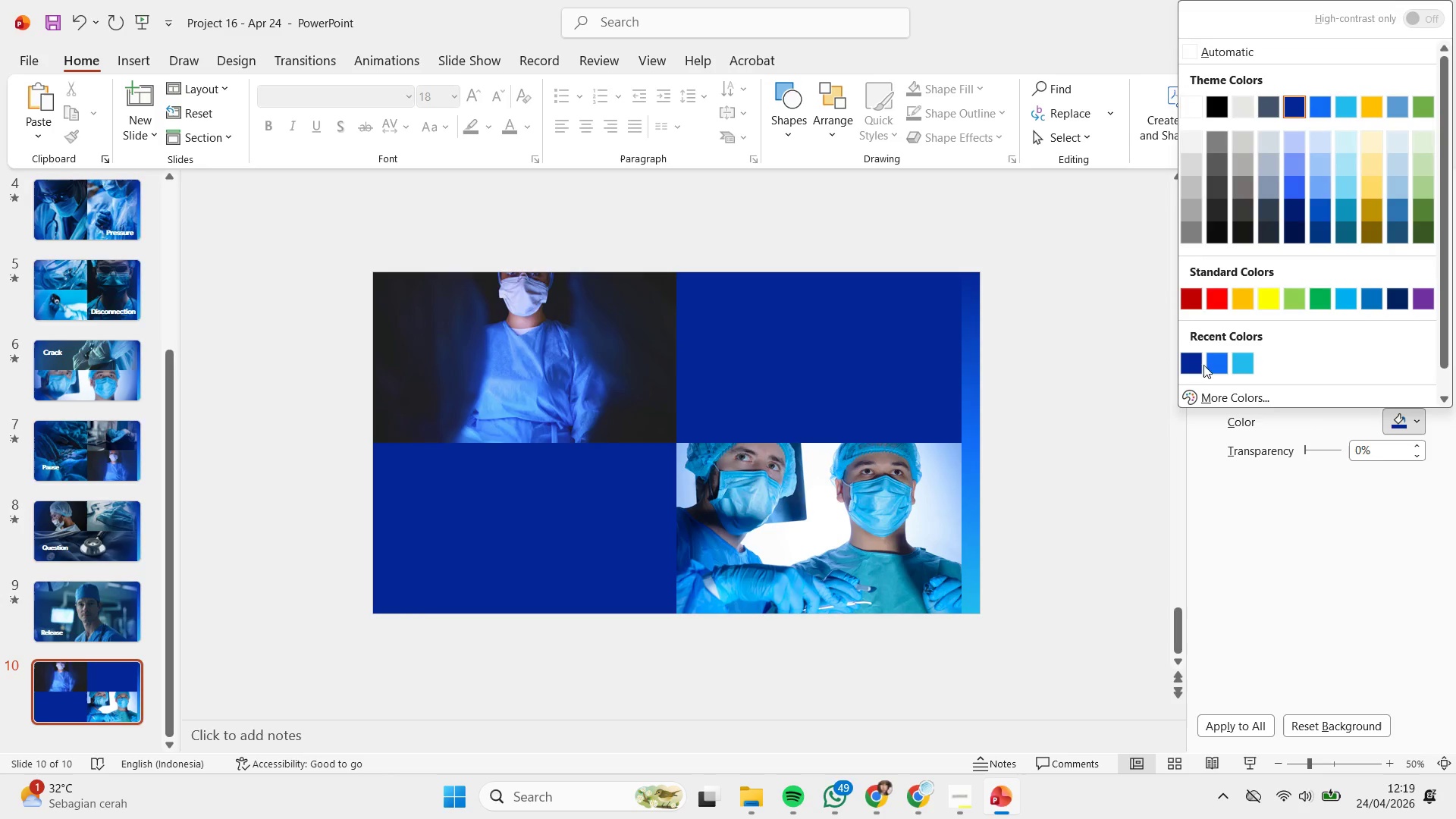 
left_click([1198, 360])
 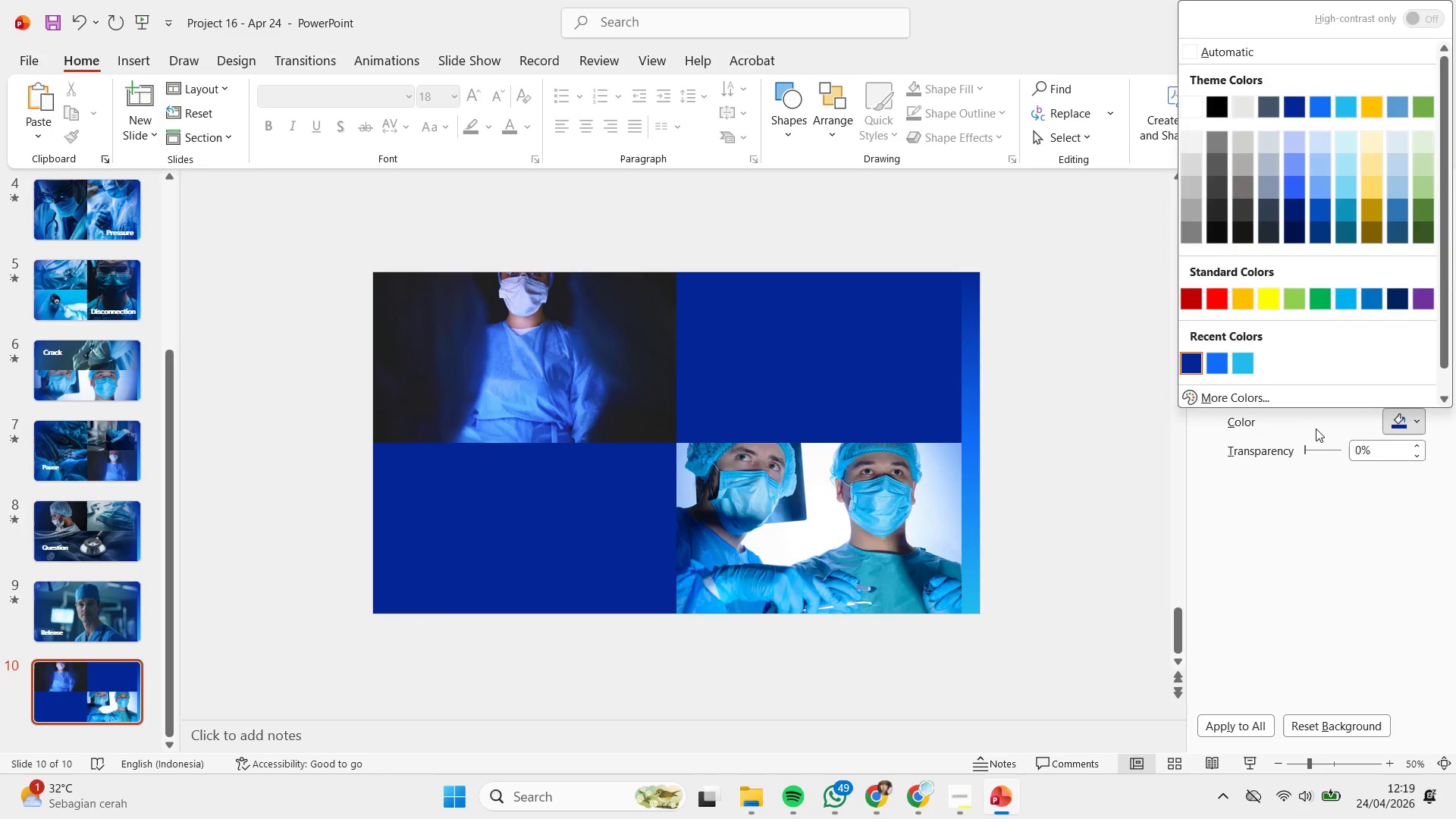 
double_click([1396, 427])
 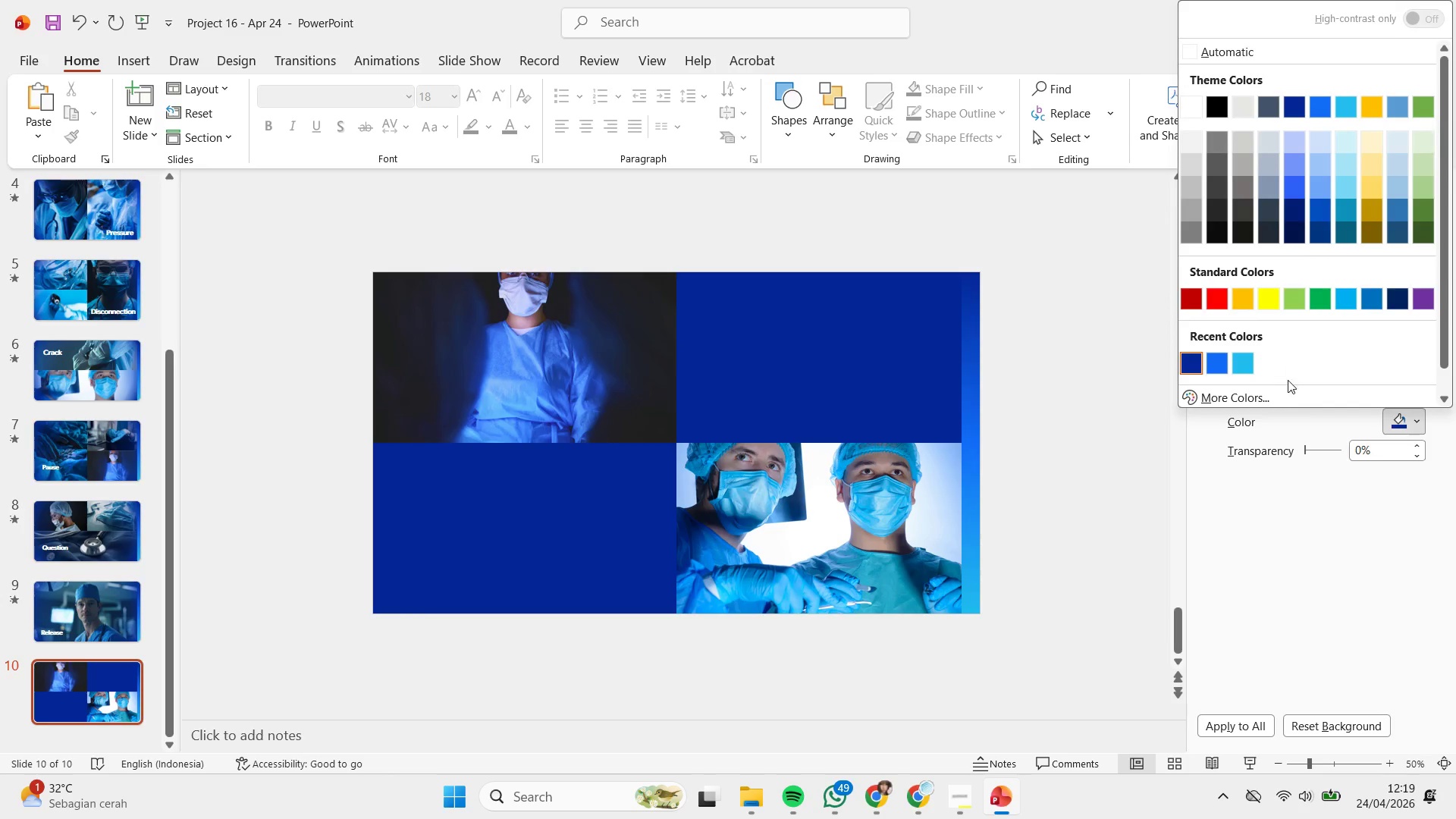 
left_click([1285, 391])
 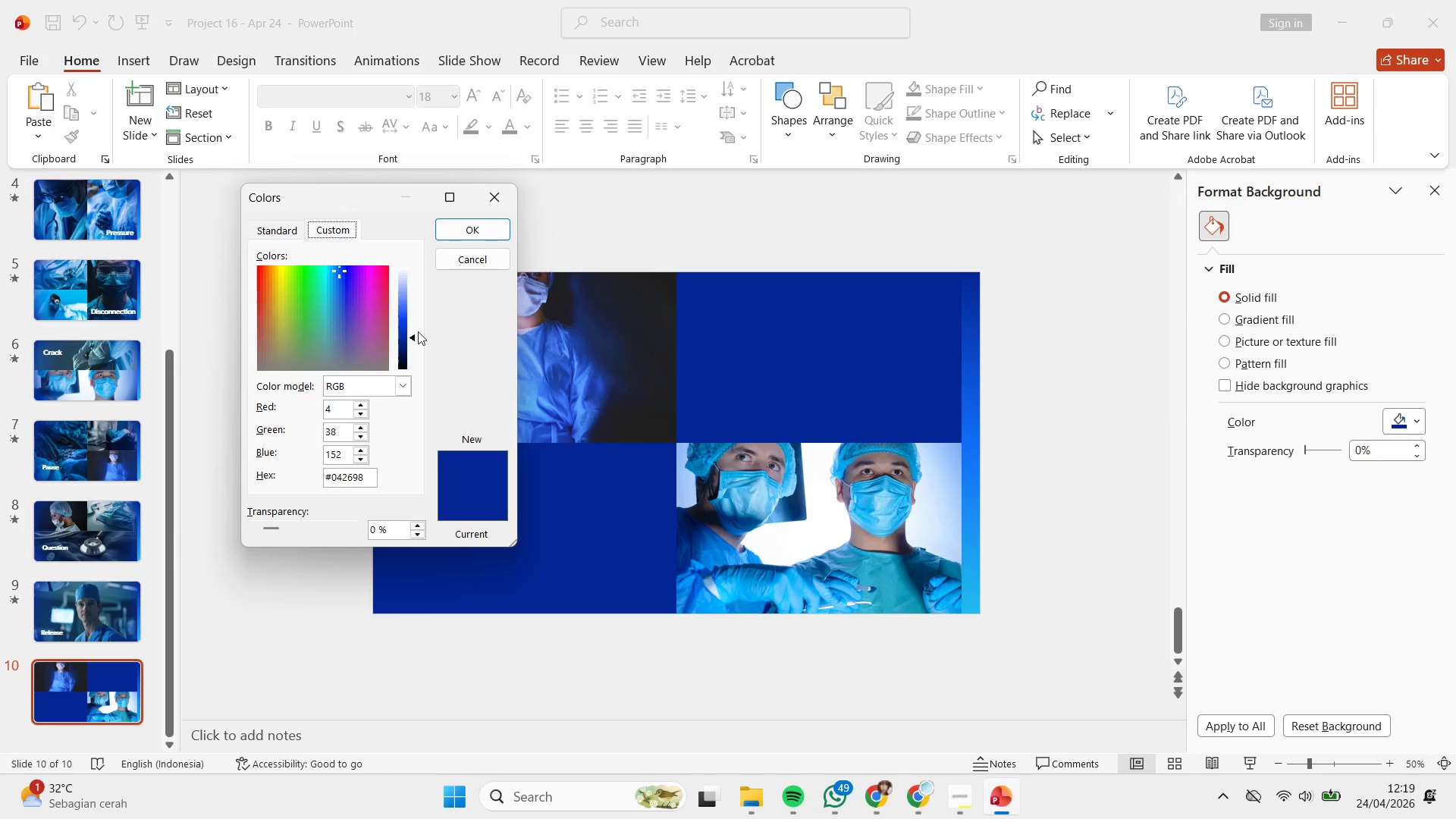 
left_click_drag(start_coordinate=[410, 339], to_coordinate=[427, 354])
 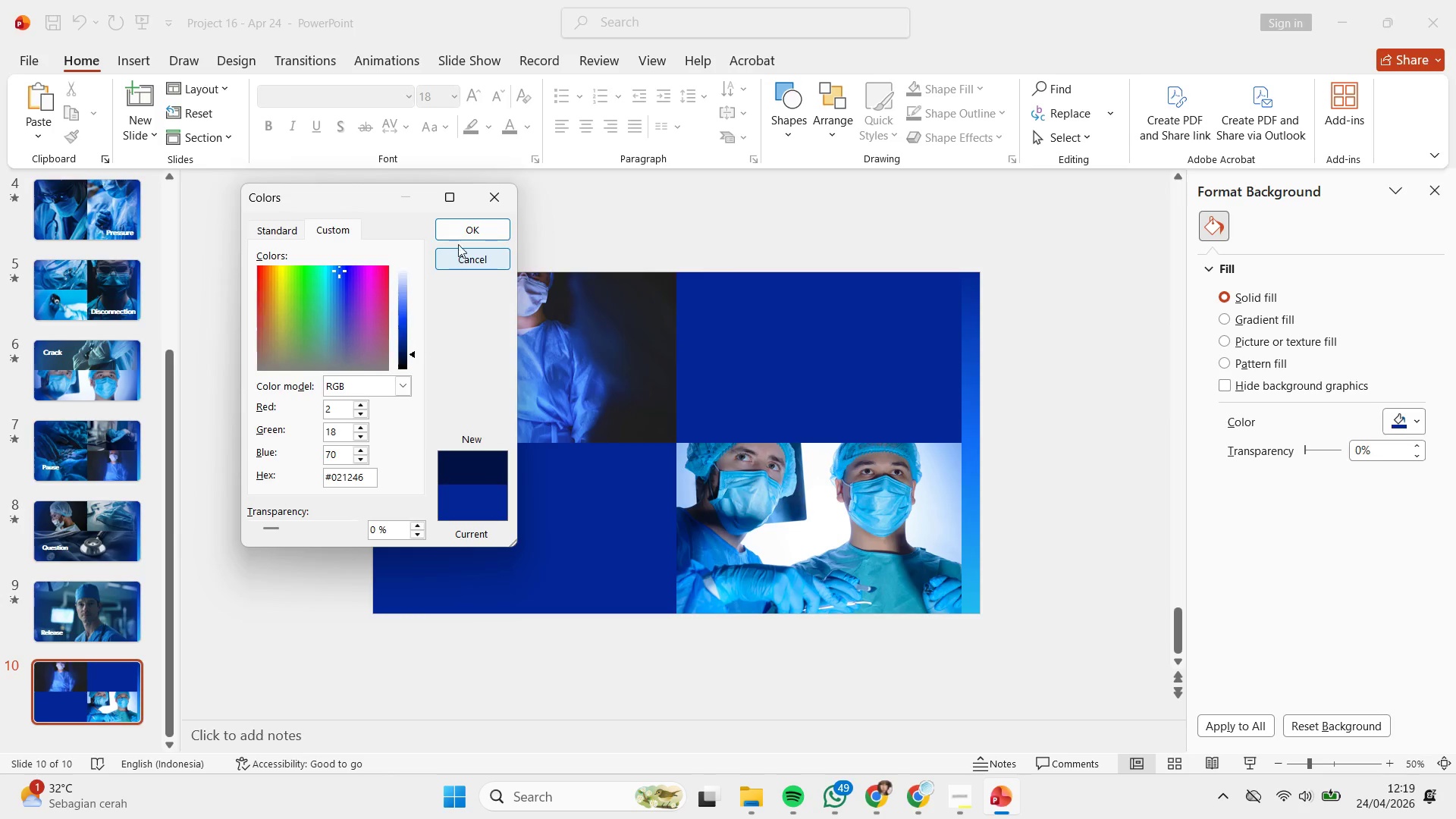 
left_click([463, 237])
 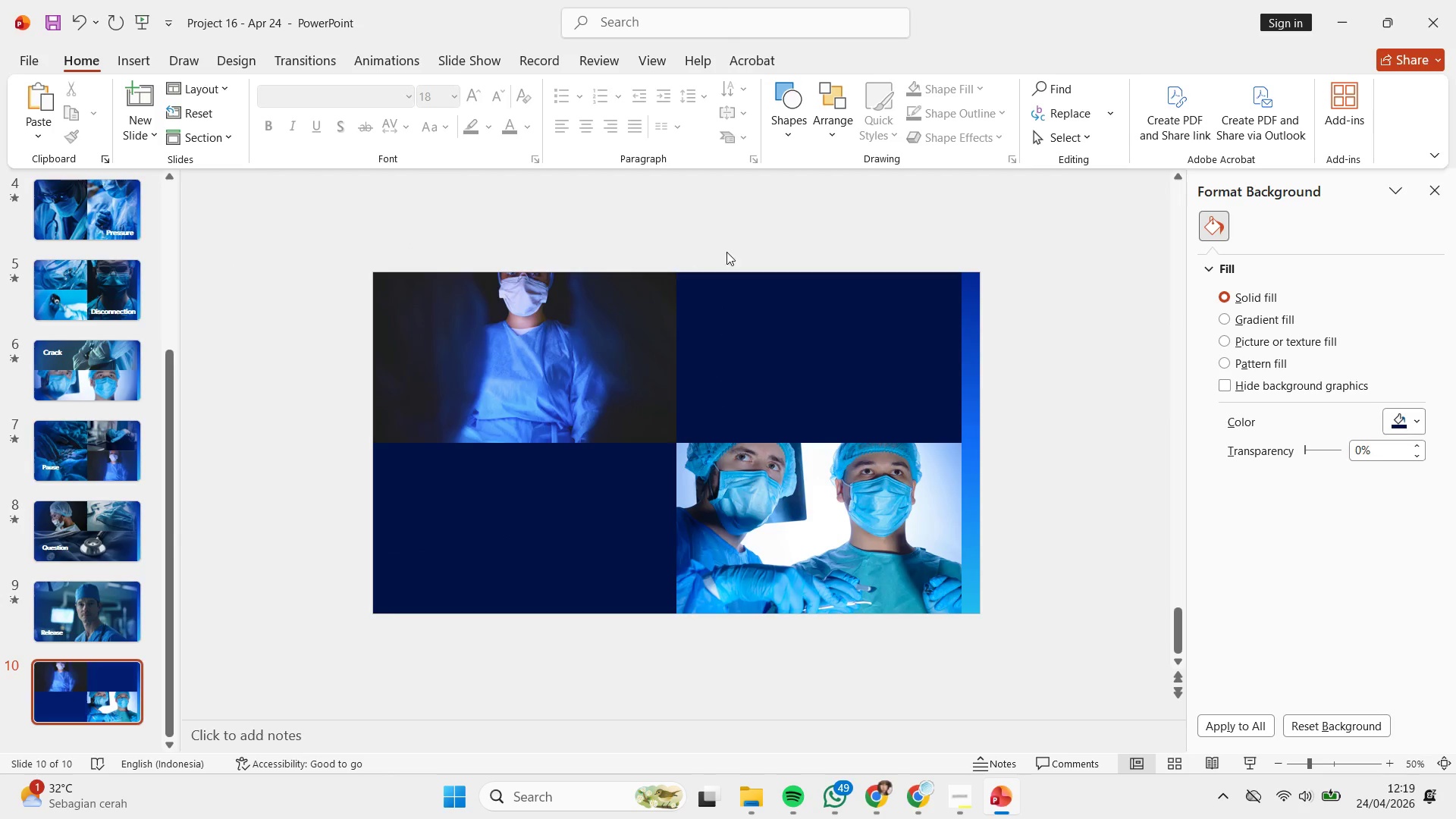 
left_click([783, 249])
 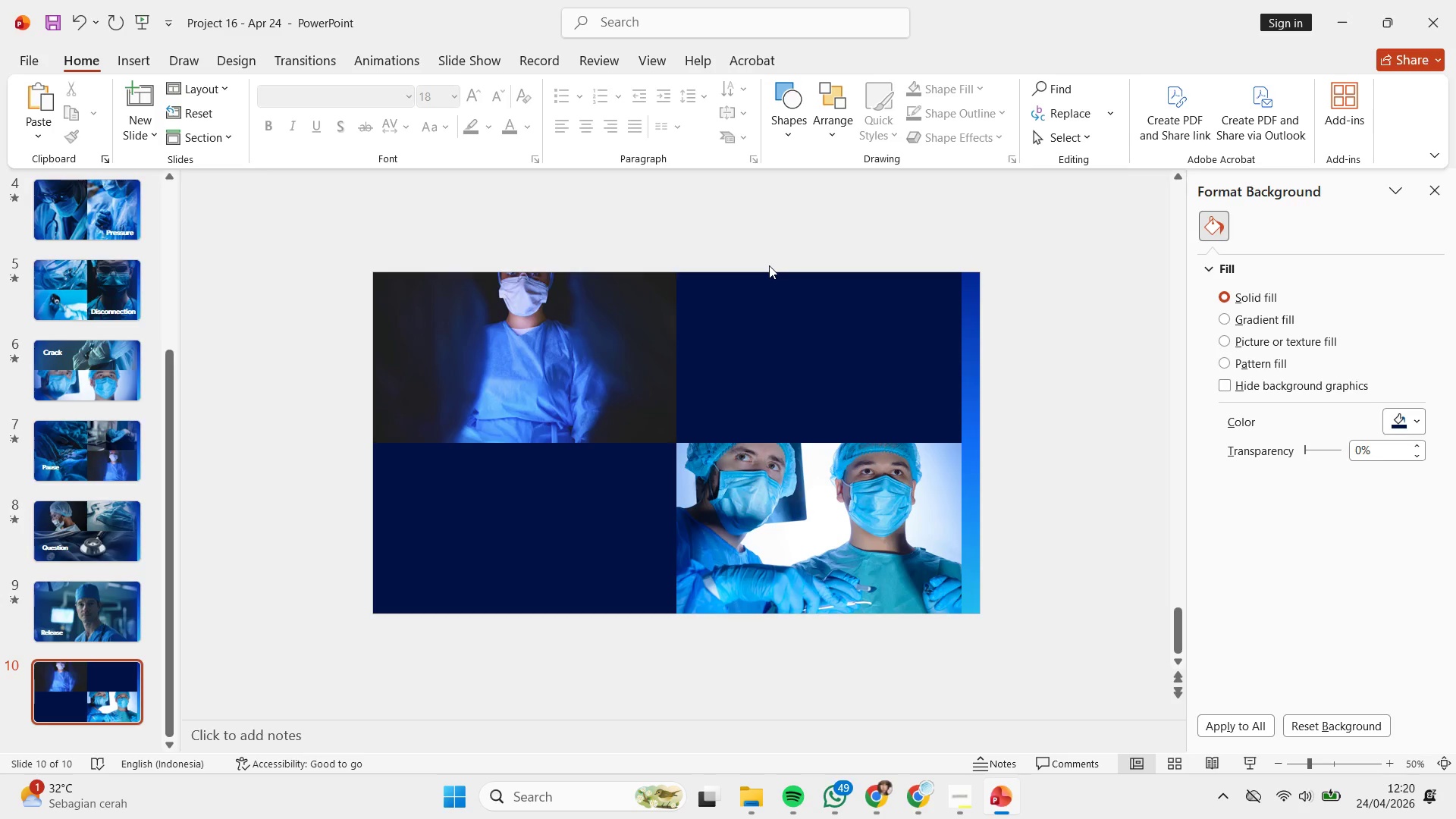 
wait(50.33)
 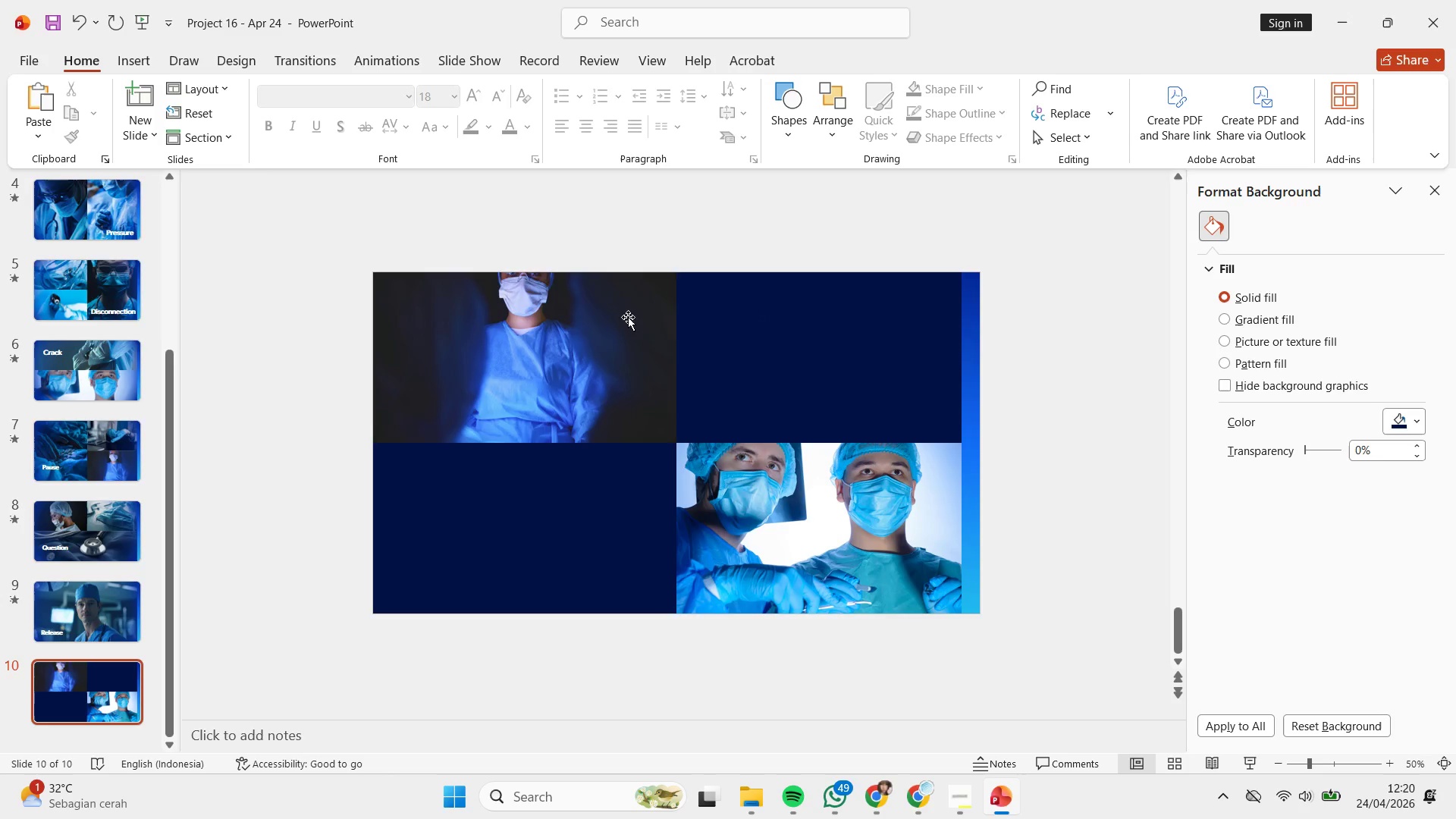 
left_click([615, 315])
 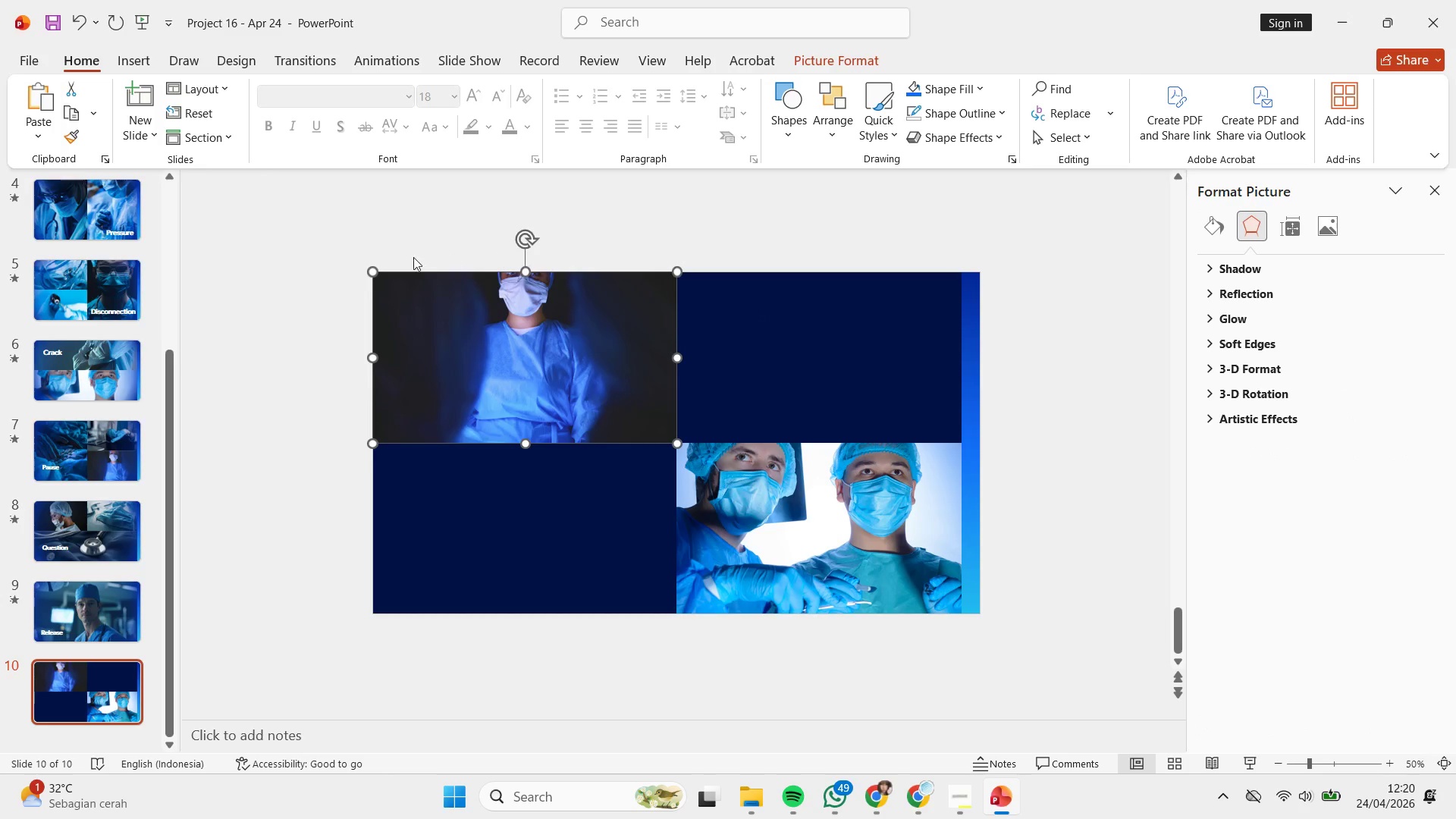 
scroll: coordinate [759, 323], scroll_direction: down, amount: 3.0
 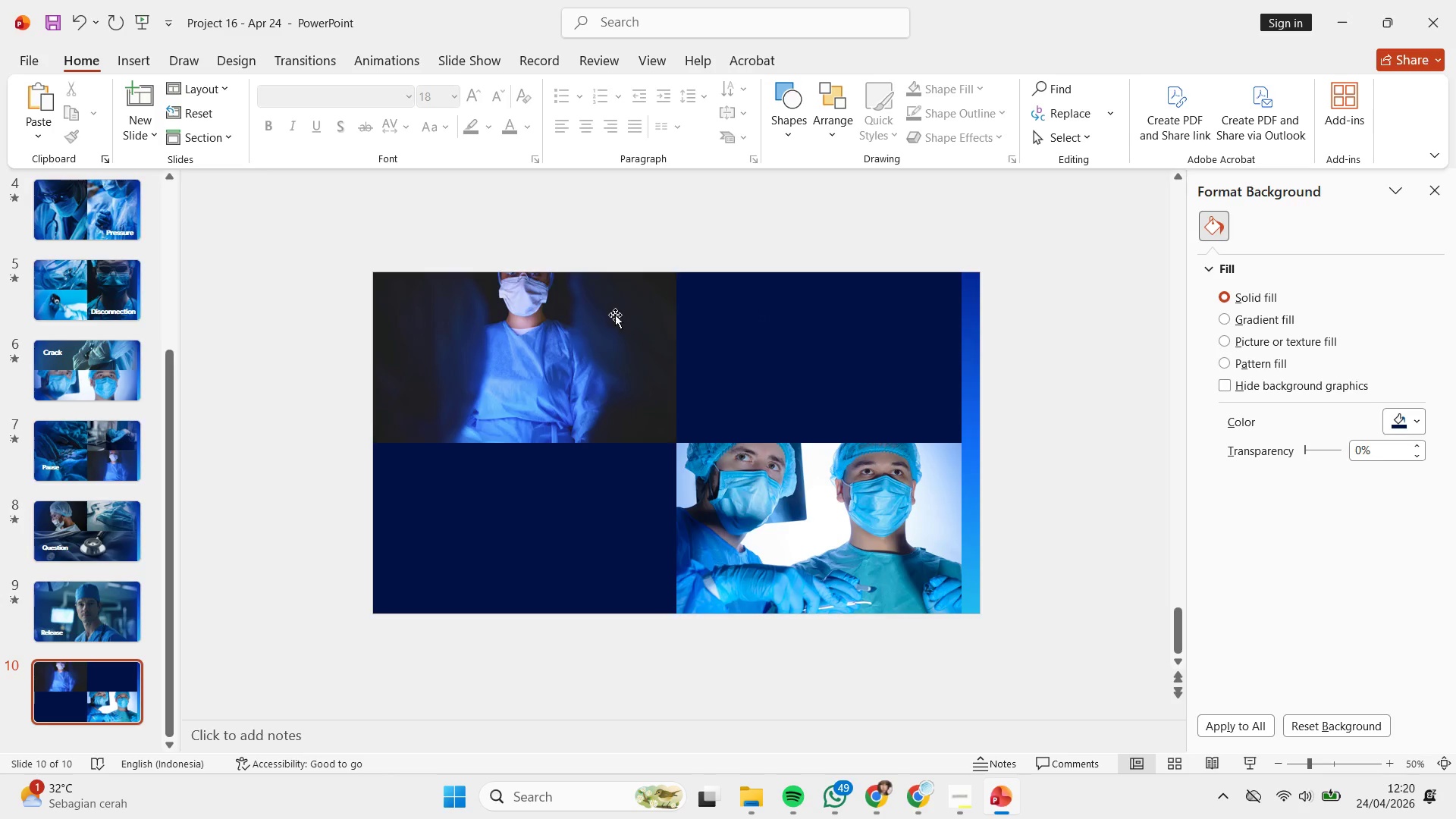 
left_click_drag(start_coordinate=[386, 256], to_coordinate=[978, 654])
 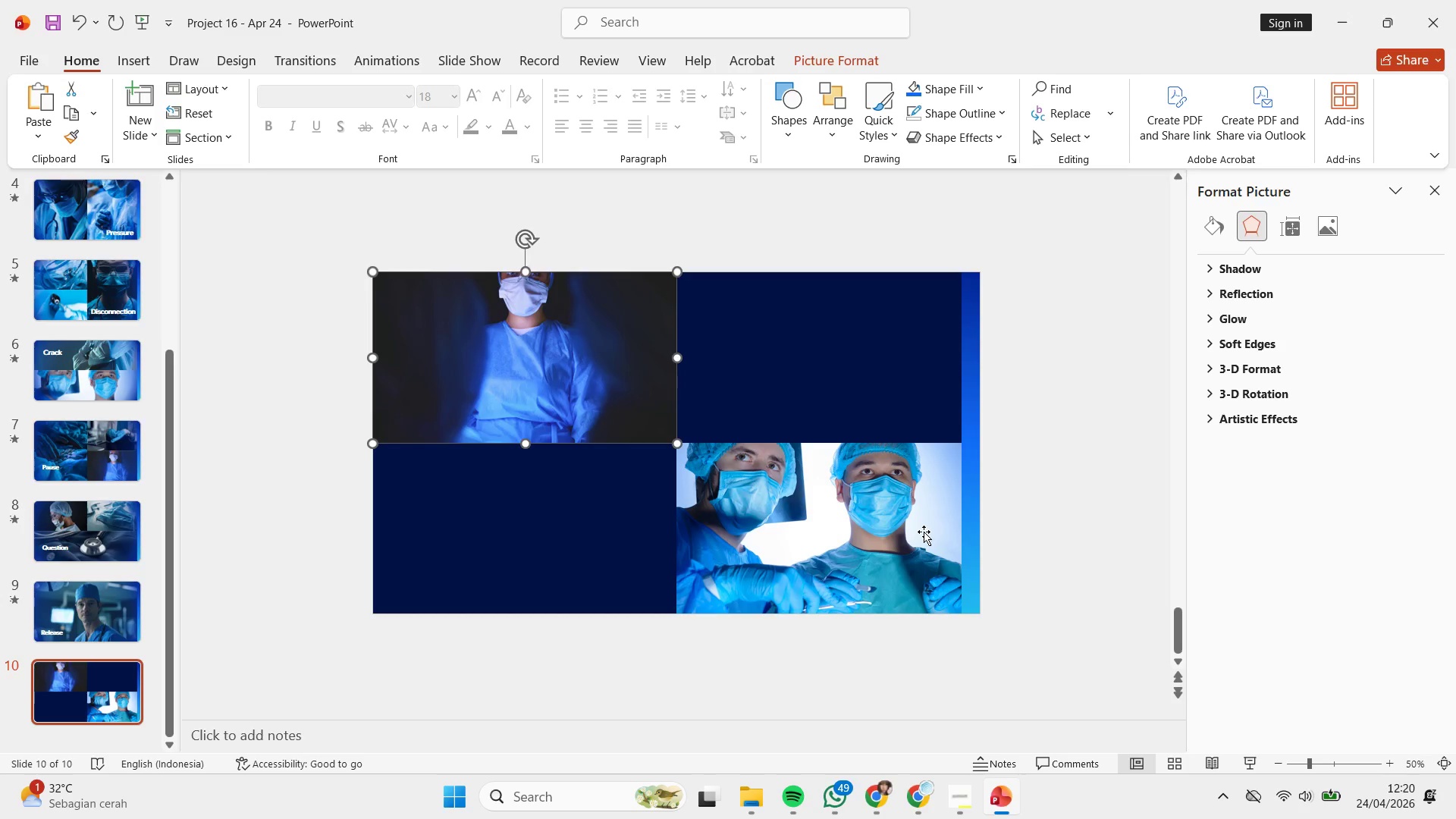 
key(Shift+ShiftLeft)
 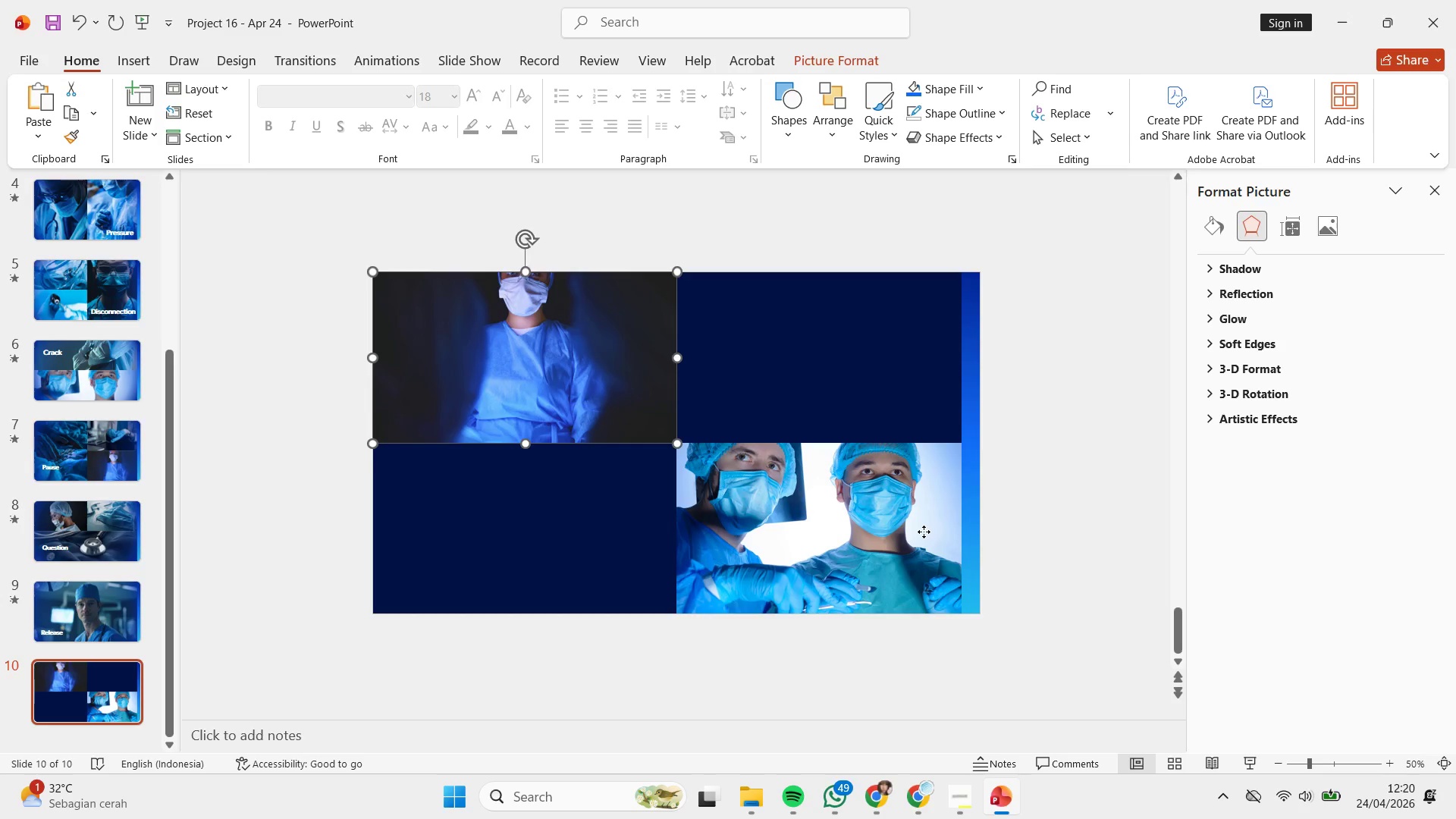 
left_click([924, 532])
 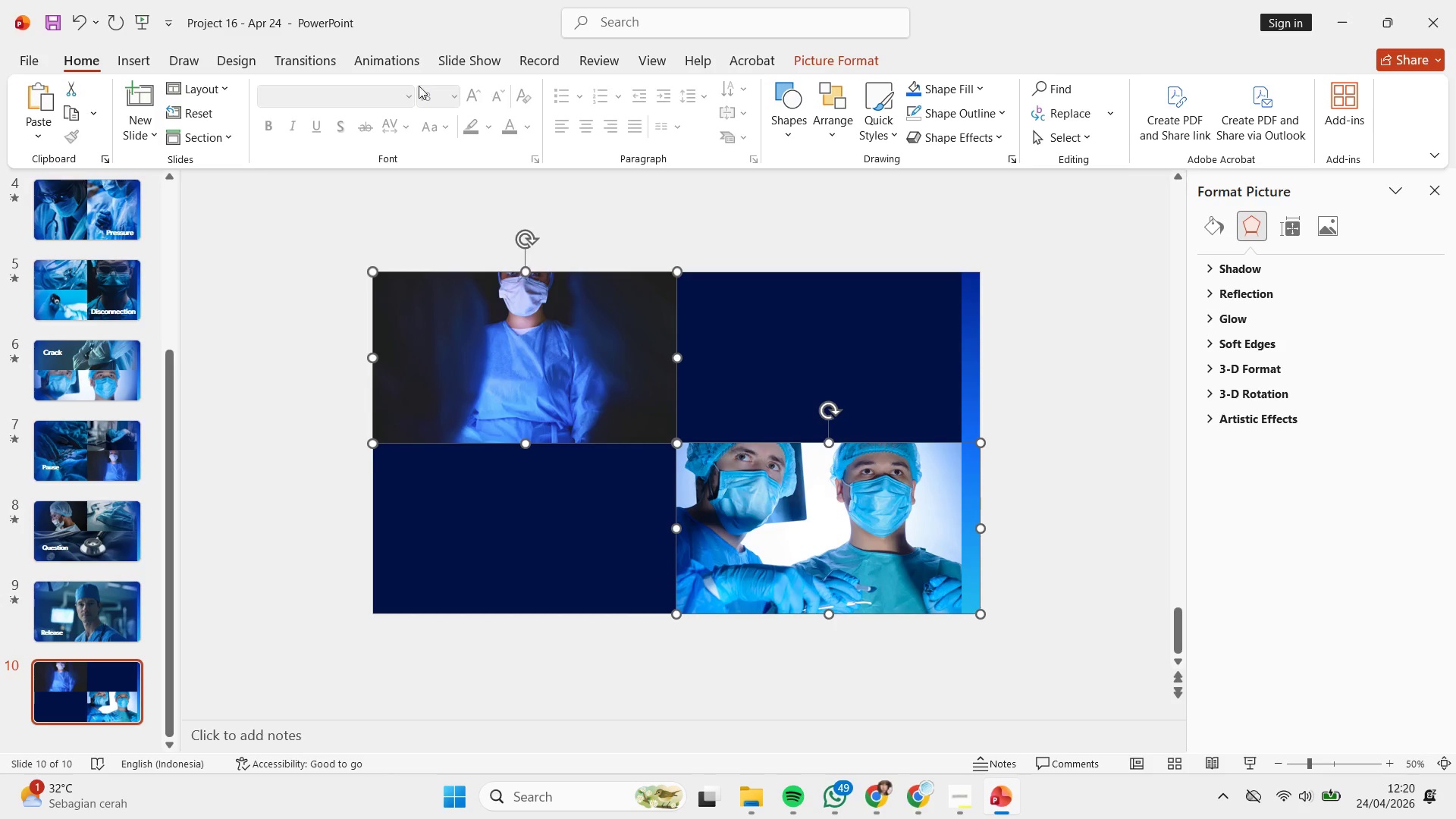 
left_click([389, 62])
 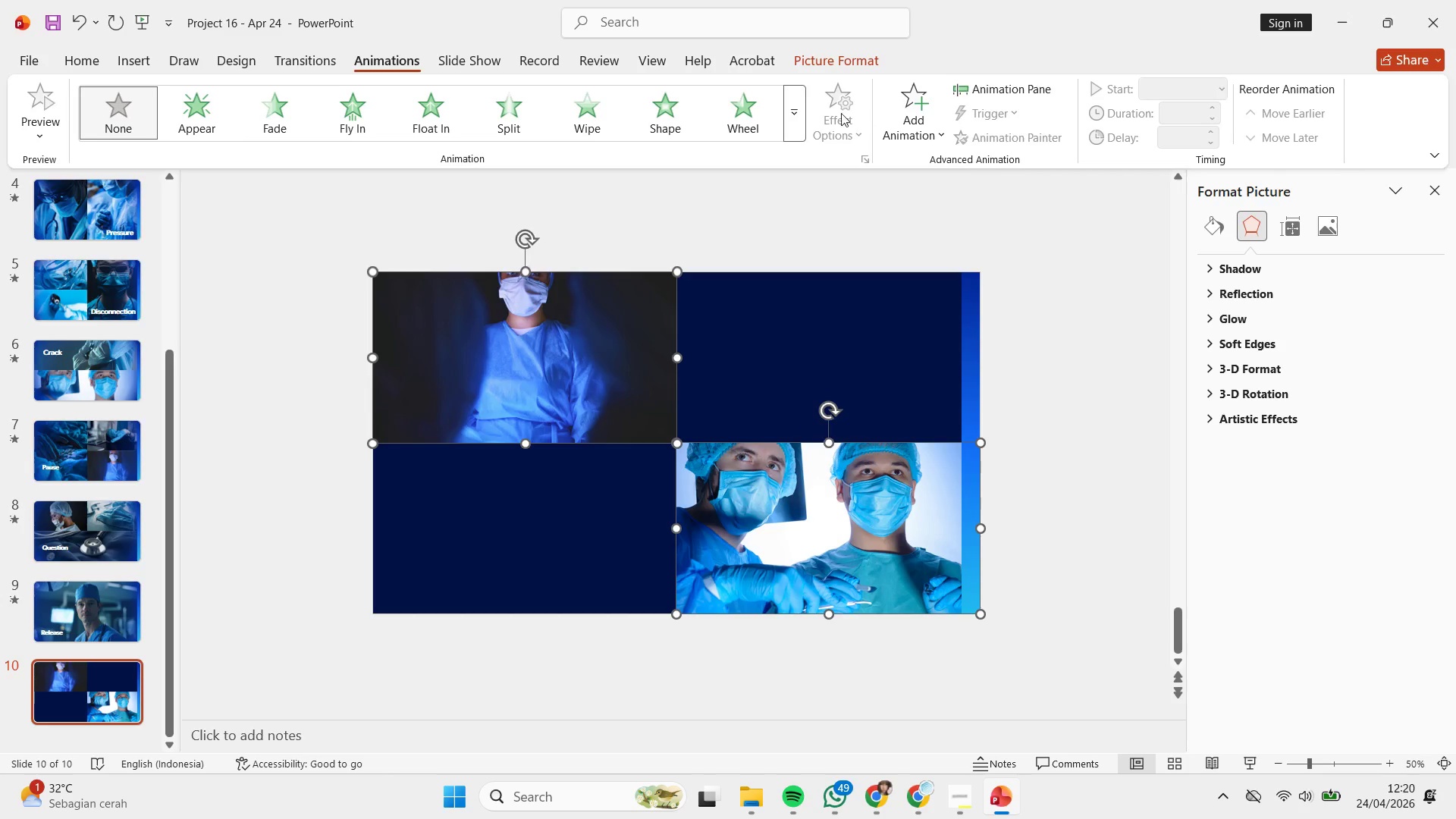 
left_click([802, 110])
 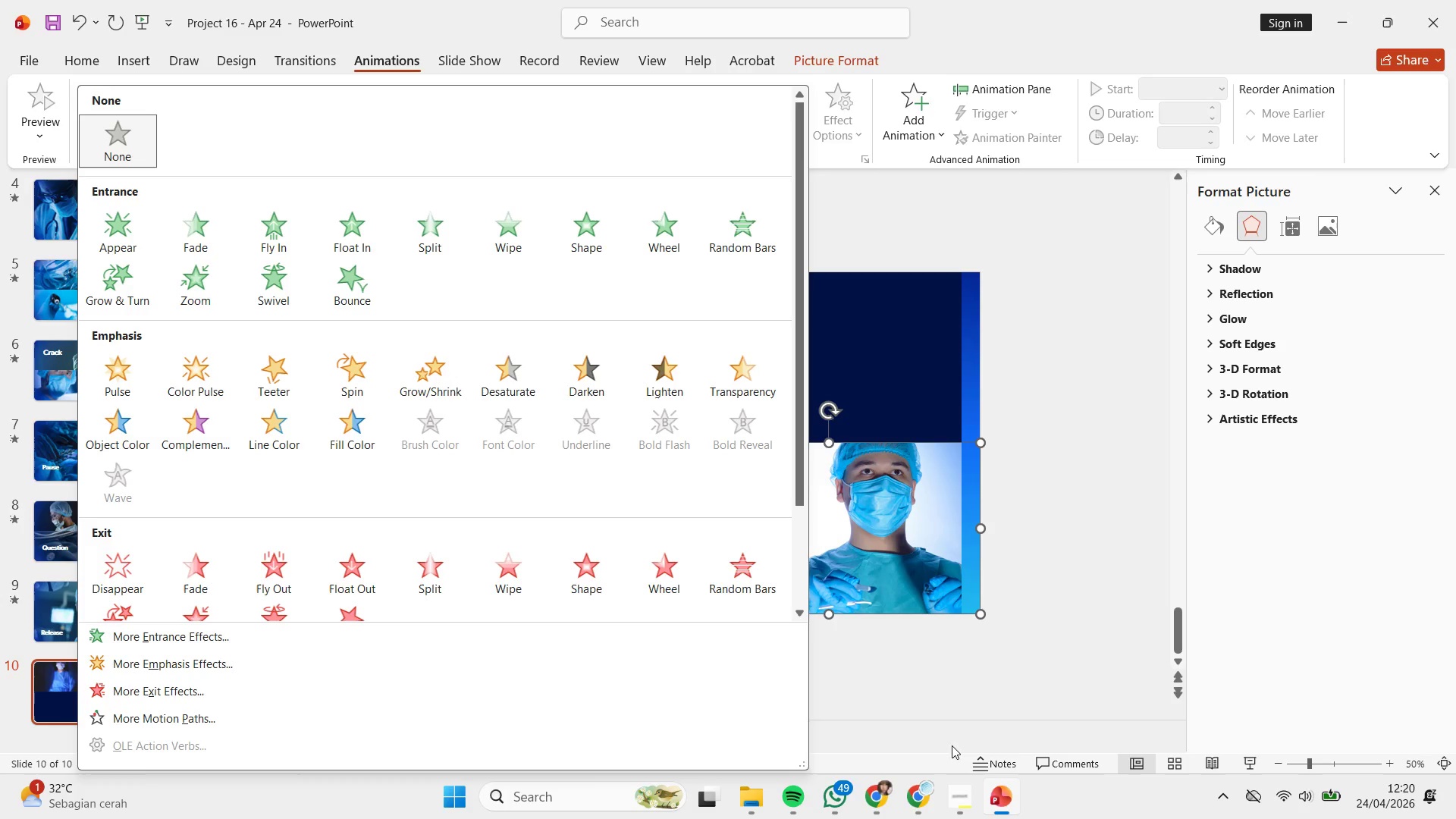 
left_click([953, 809])